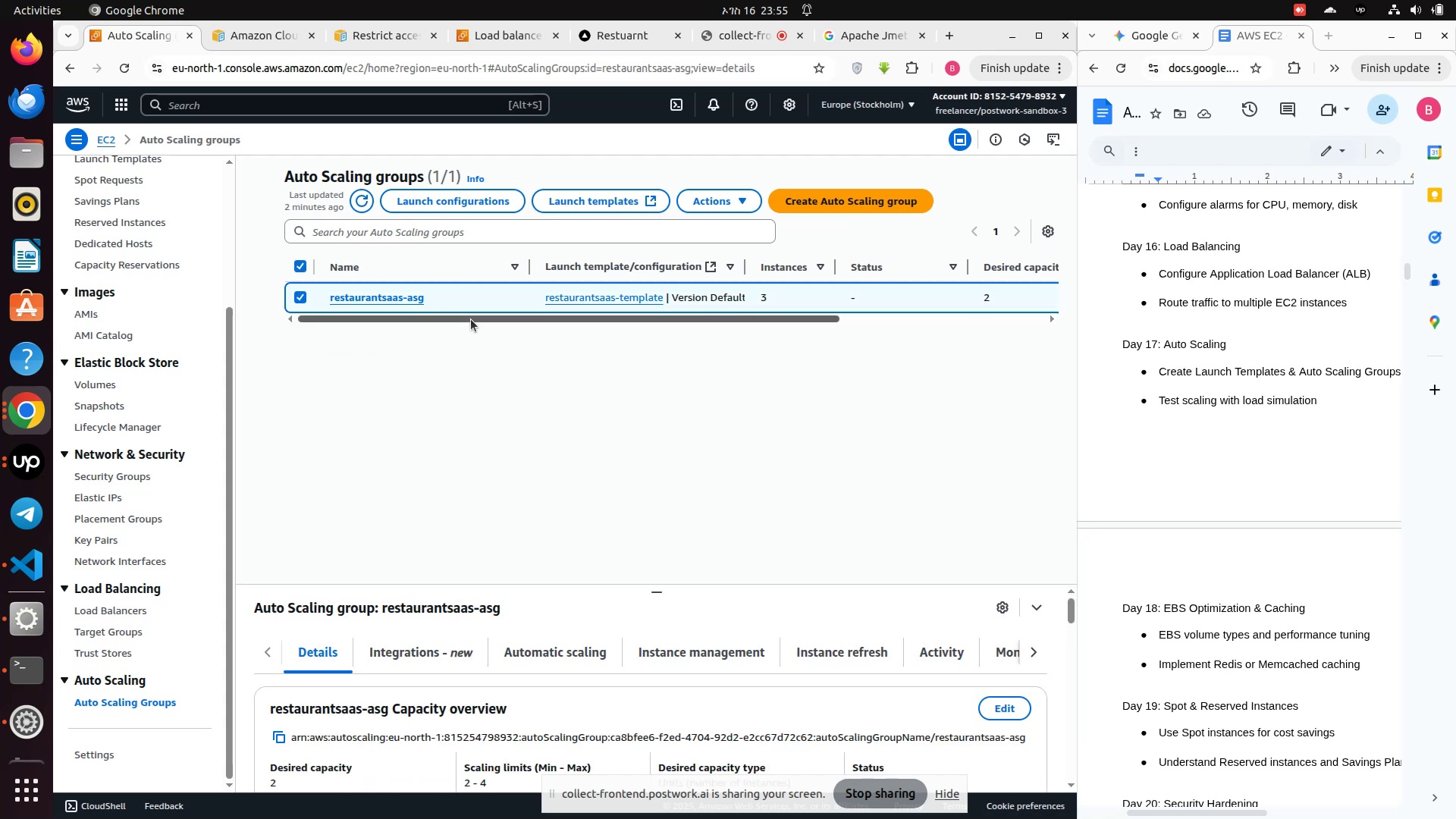 
left_click_drag(start_coordinate=[471, 319], to_coordinate=[927, 290])
 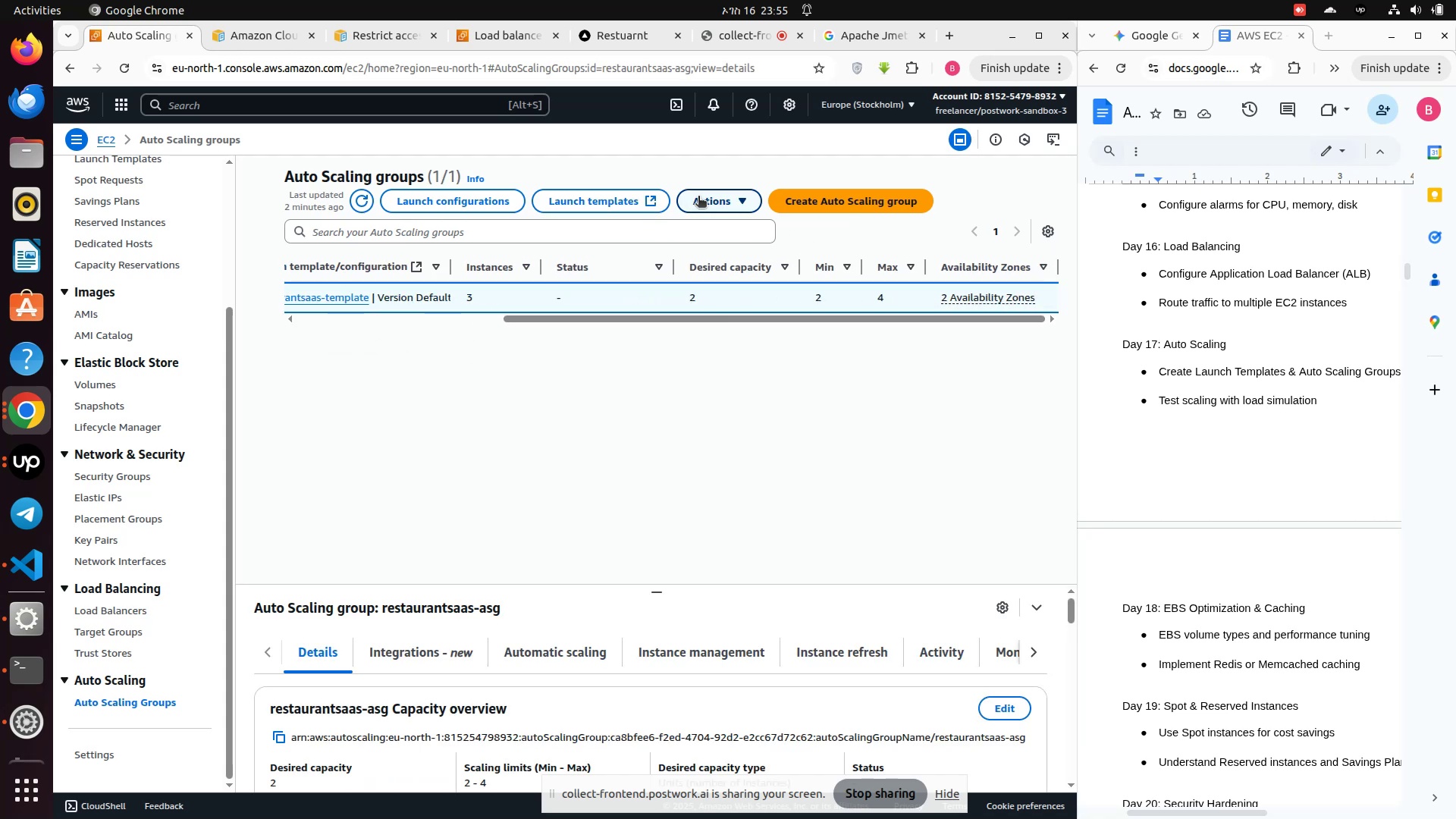 
left_click([735, 202])
 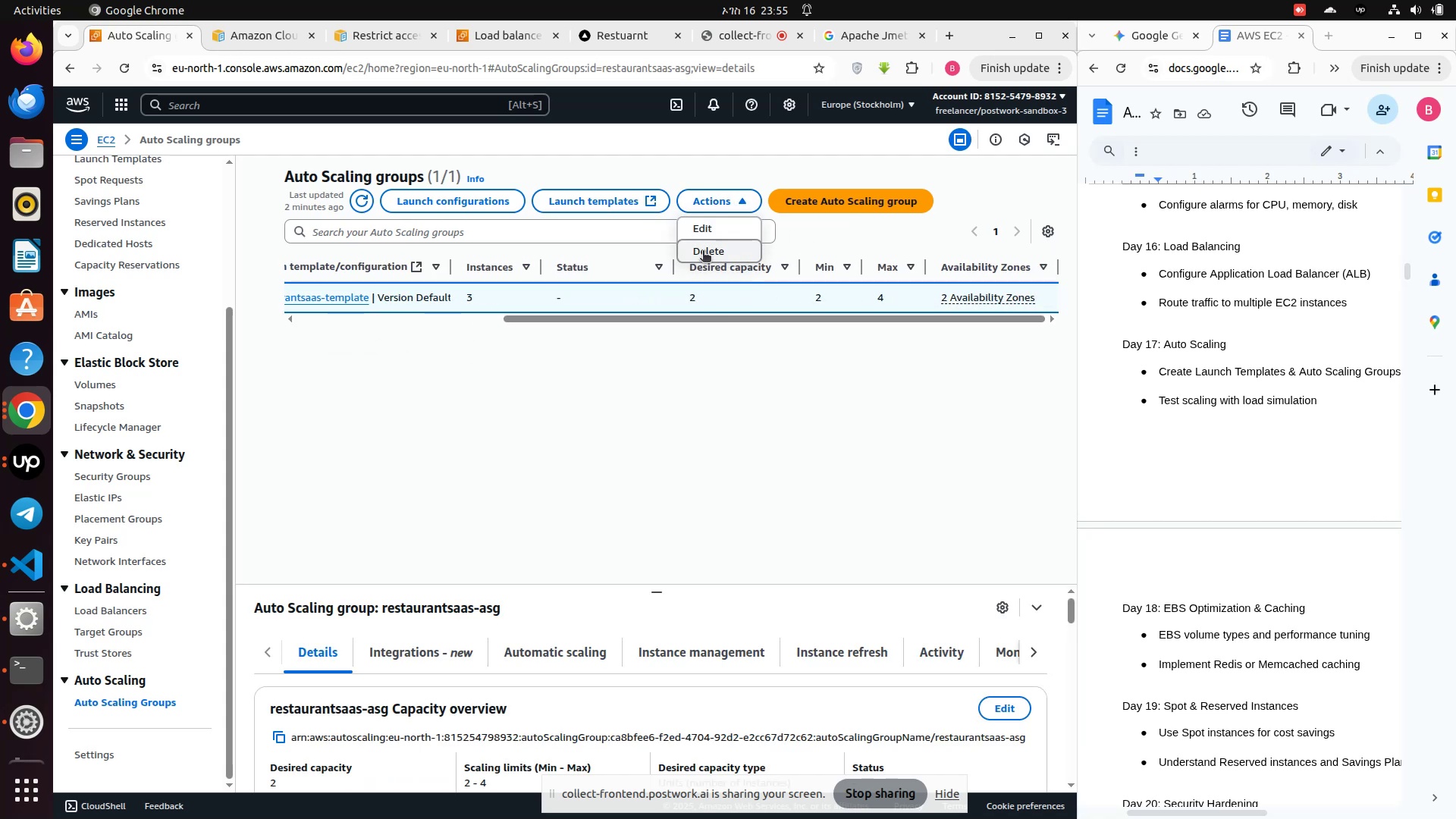 
left_click([701, 251])
 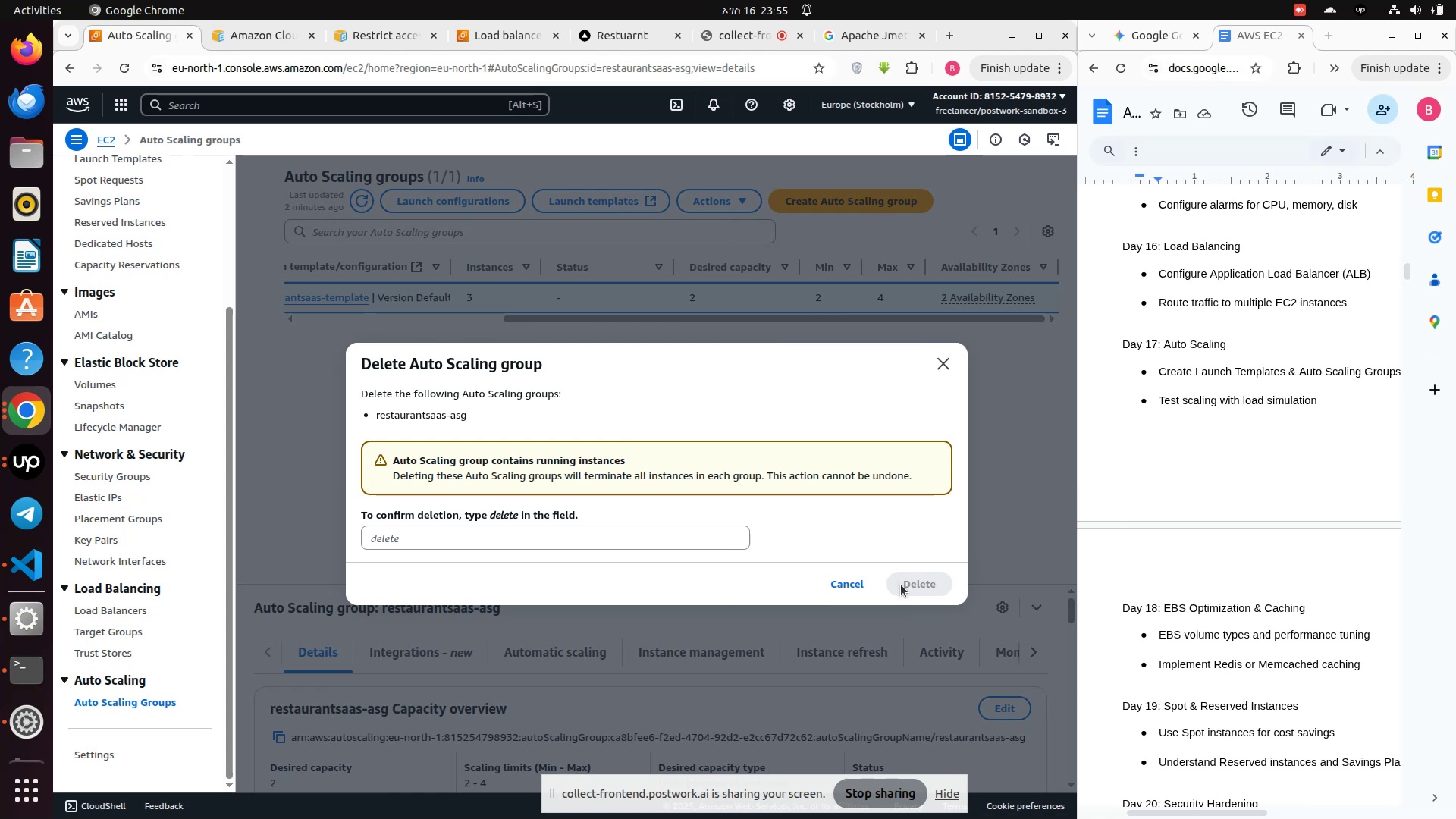 
left_click([477, 540])
 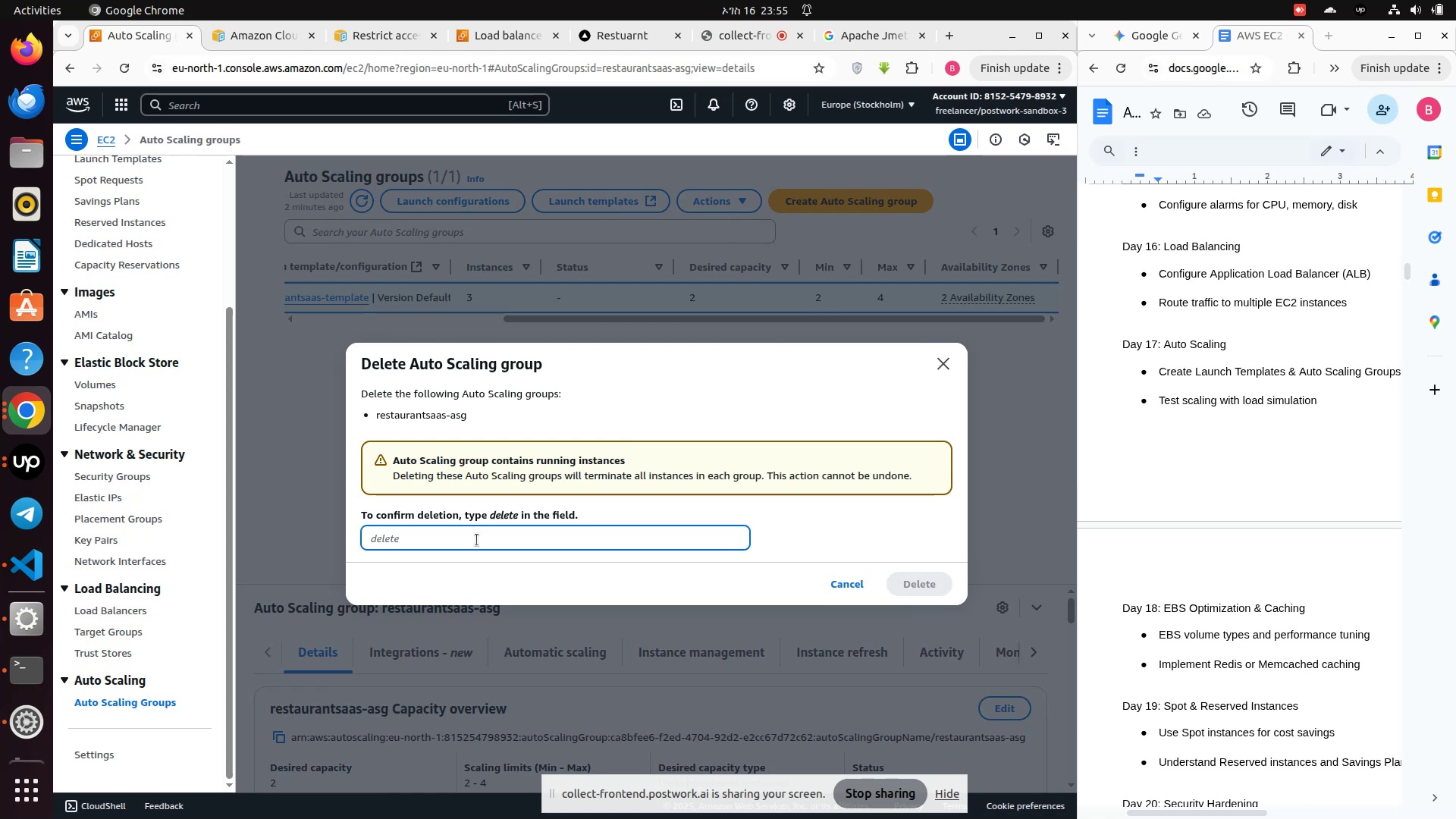 
type(delete)
 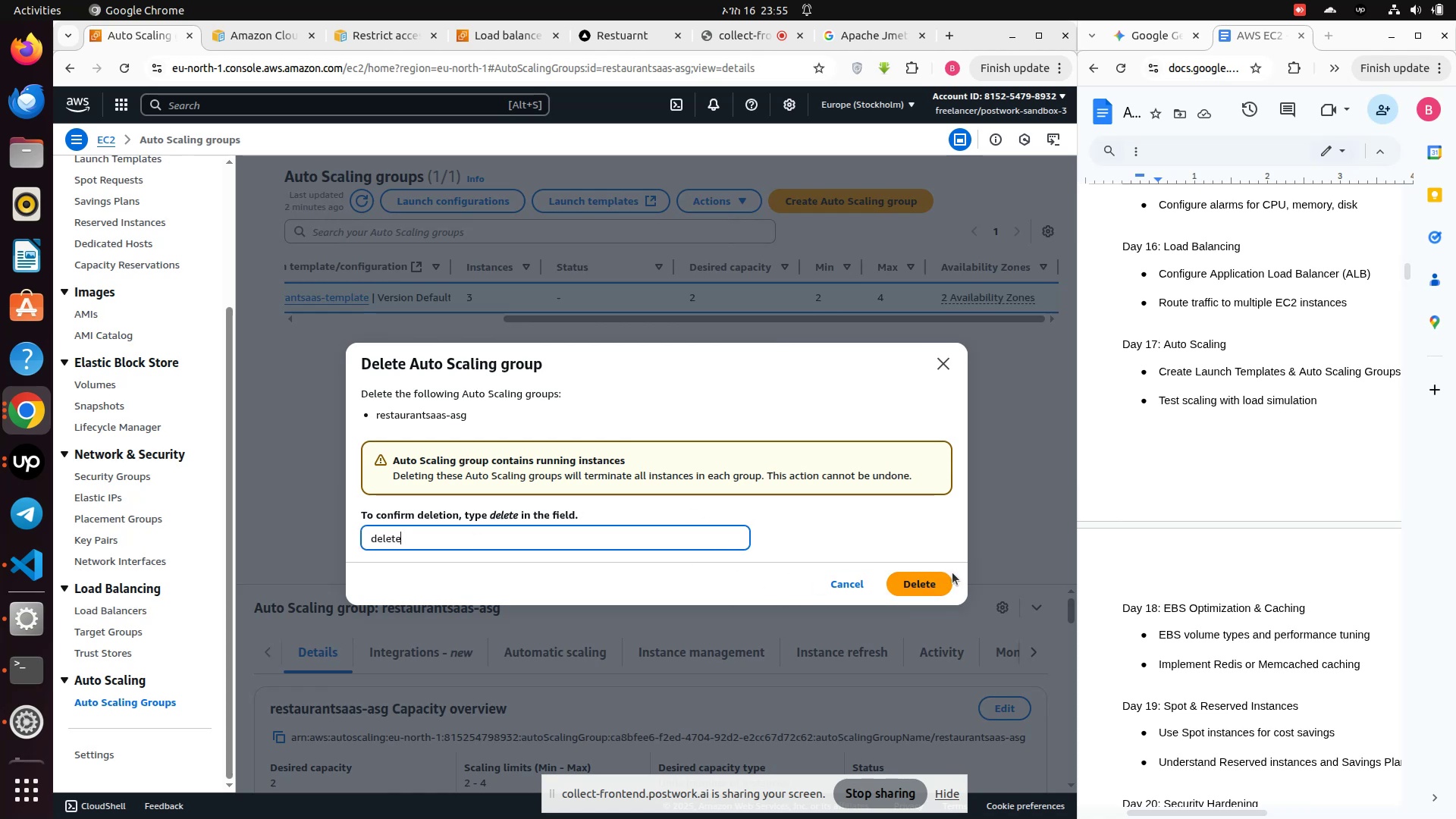 
left_click([940, 585])
 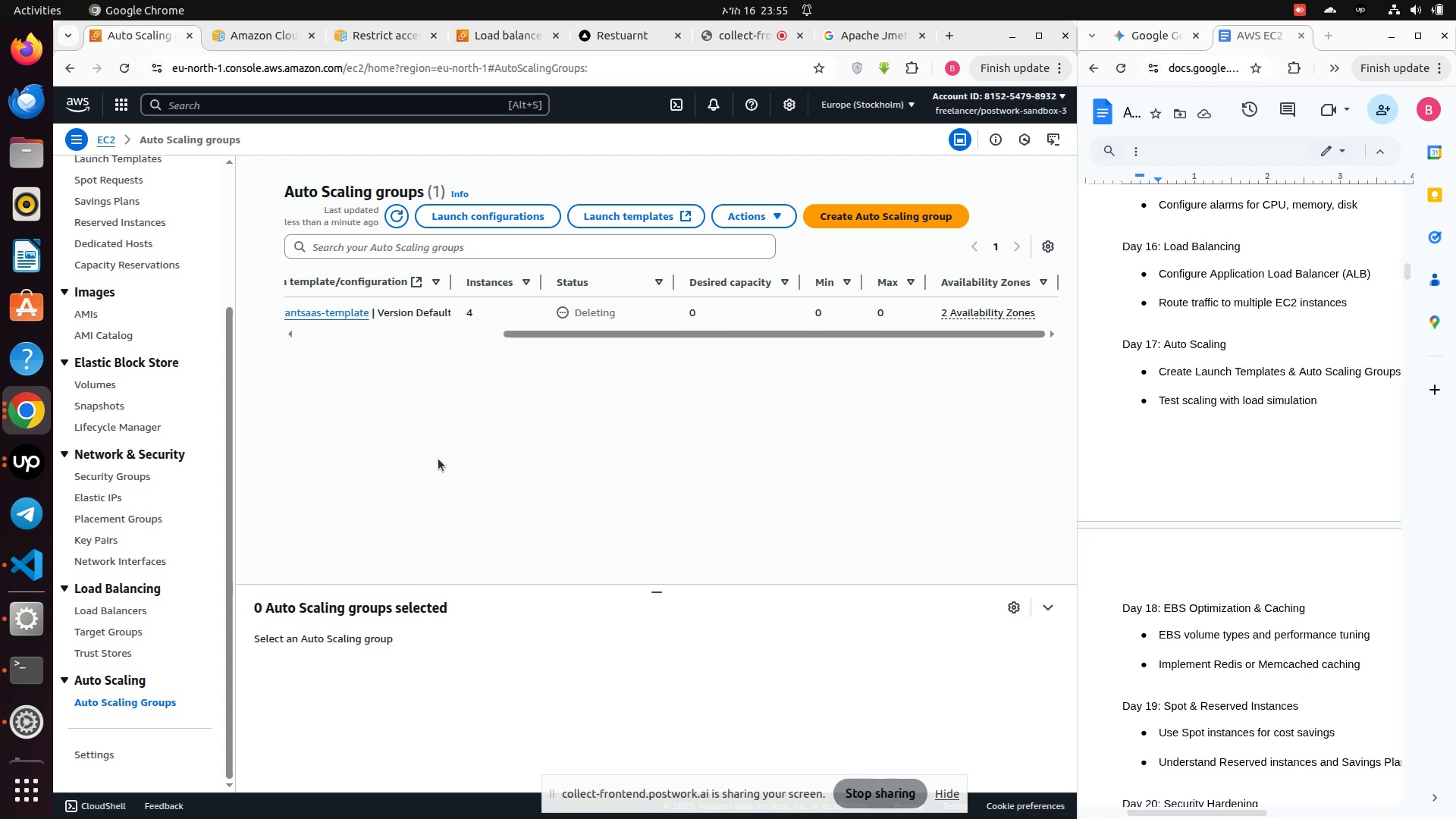 
wait(6.37)
 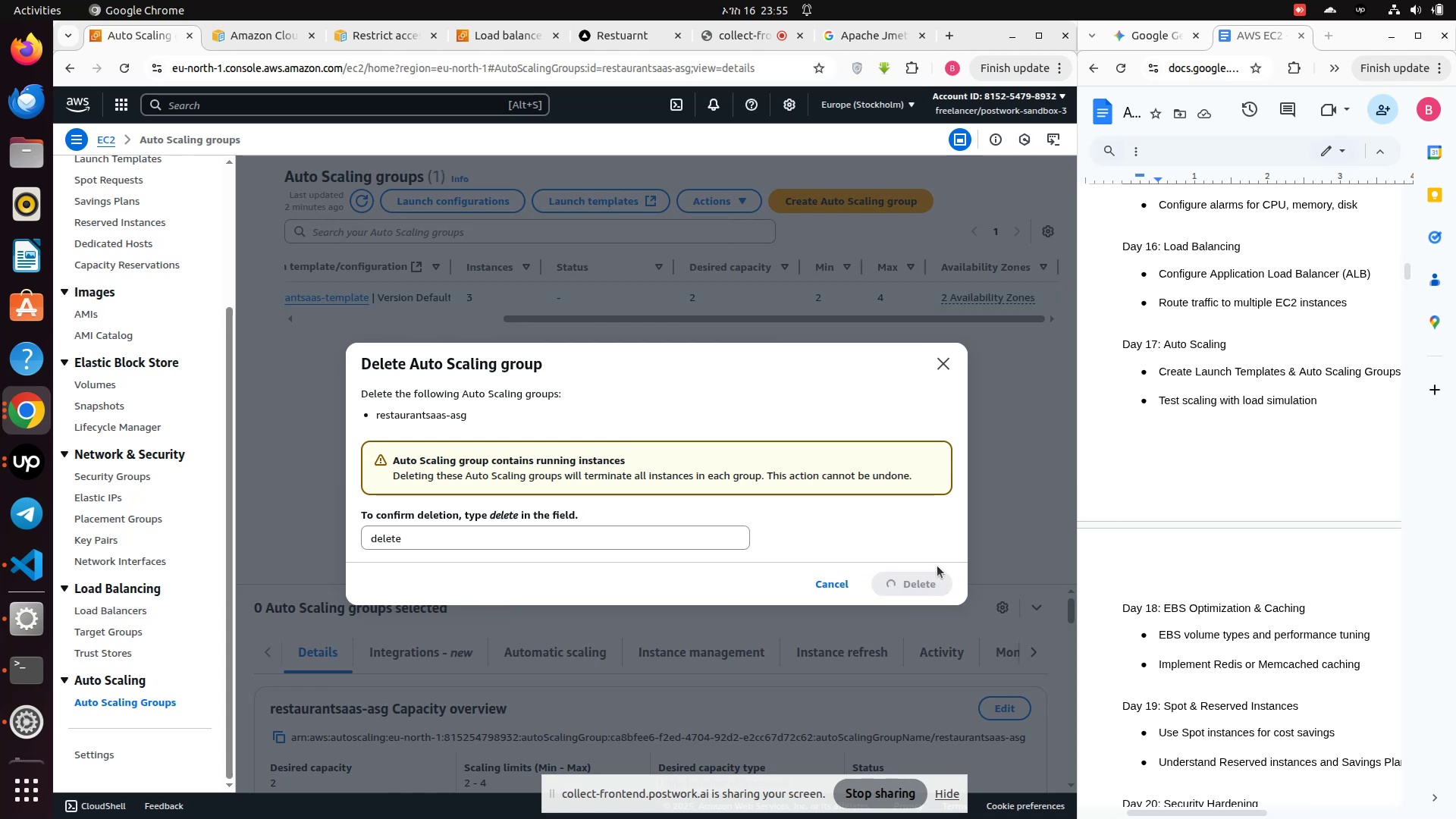 
scroll: coordinate [197, 348], scroll_direction: up, amount: 13.0
 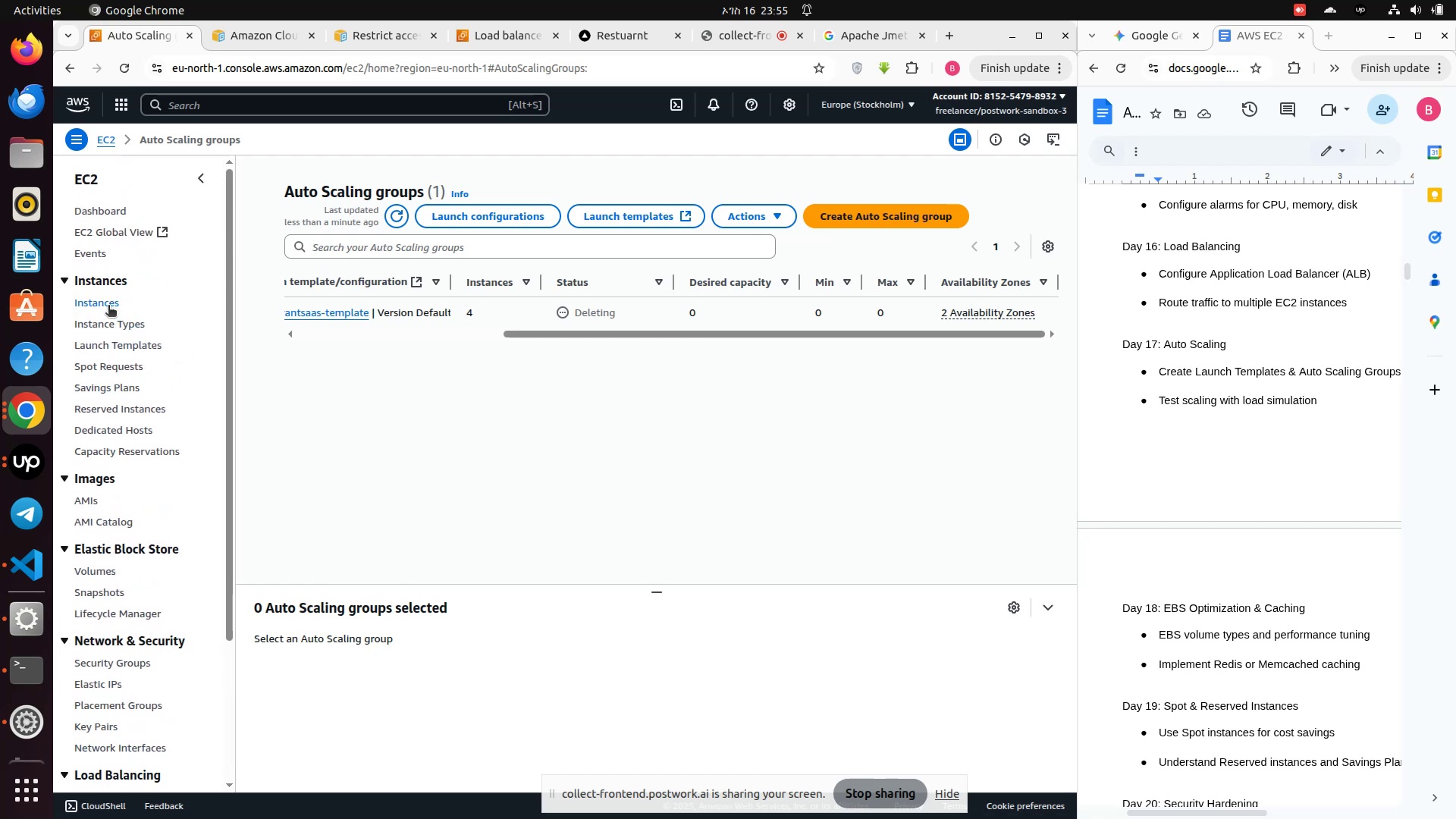 
left_click([107, 306])
 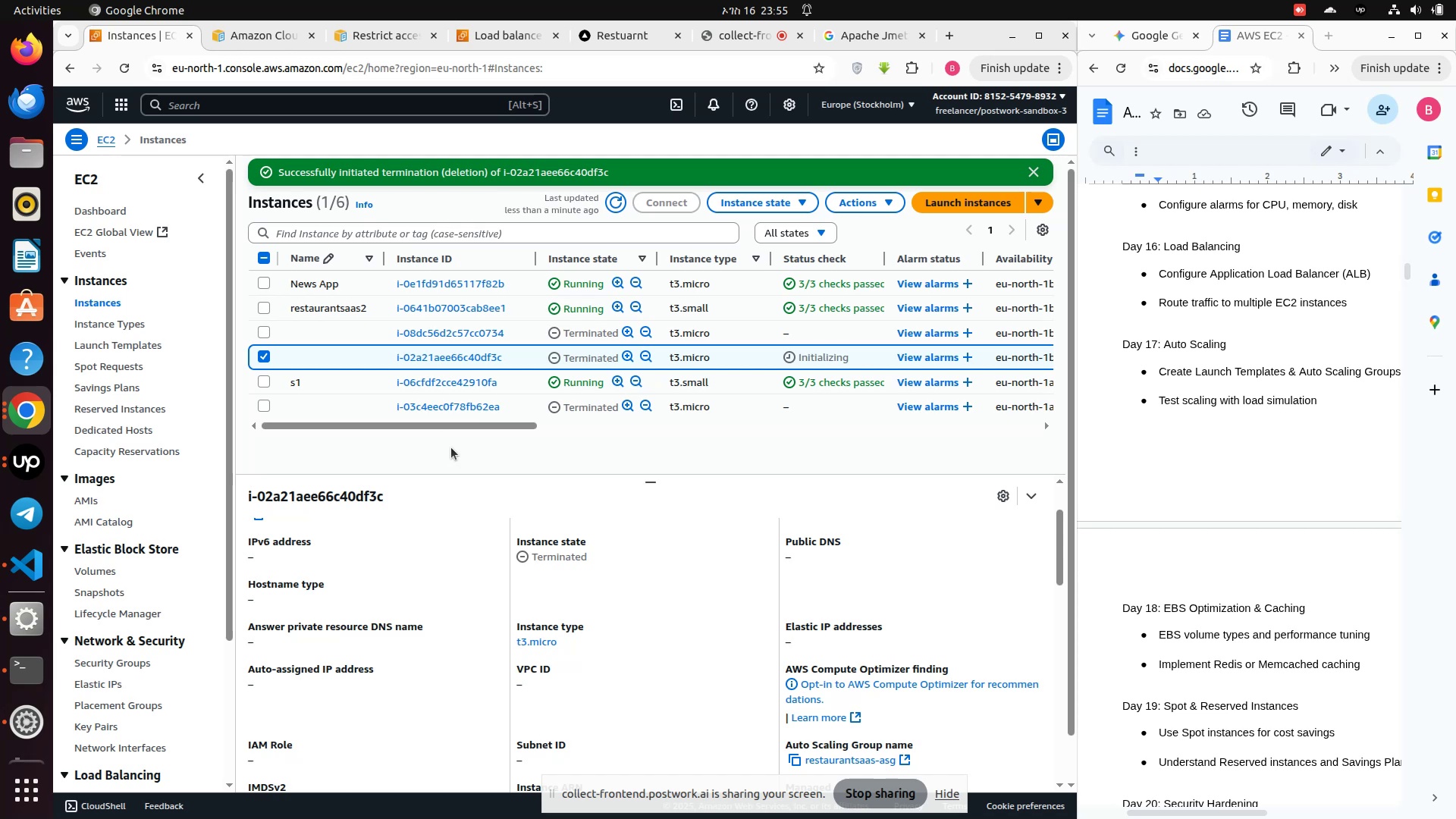 
wait(14.01)
 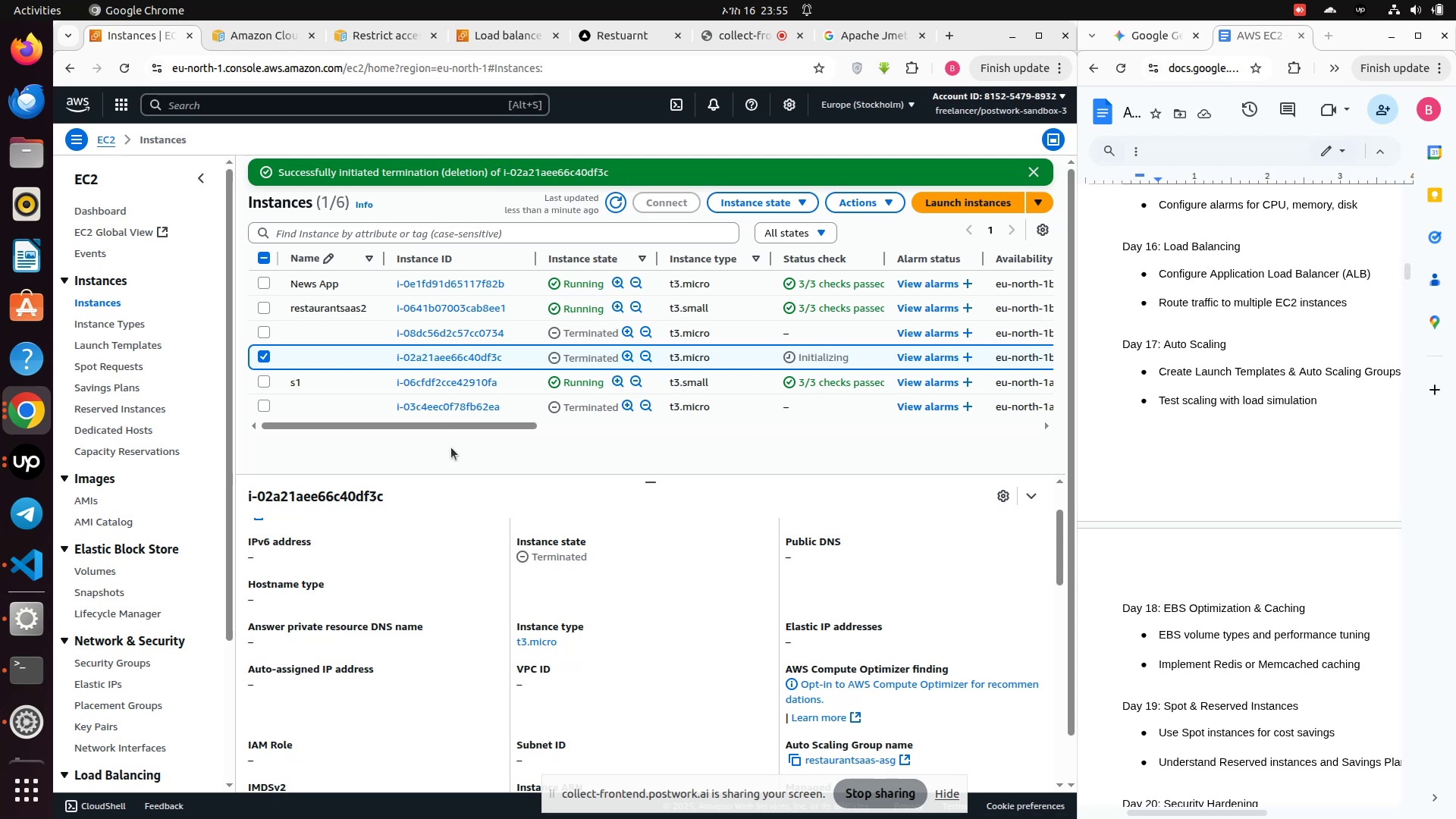 
left_click([99, 570])
 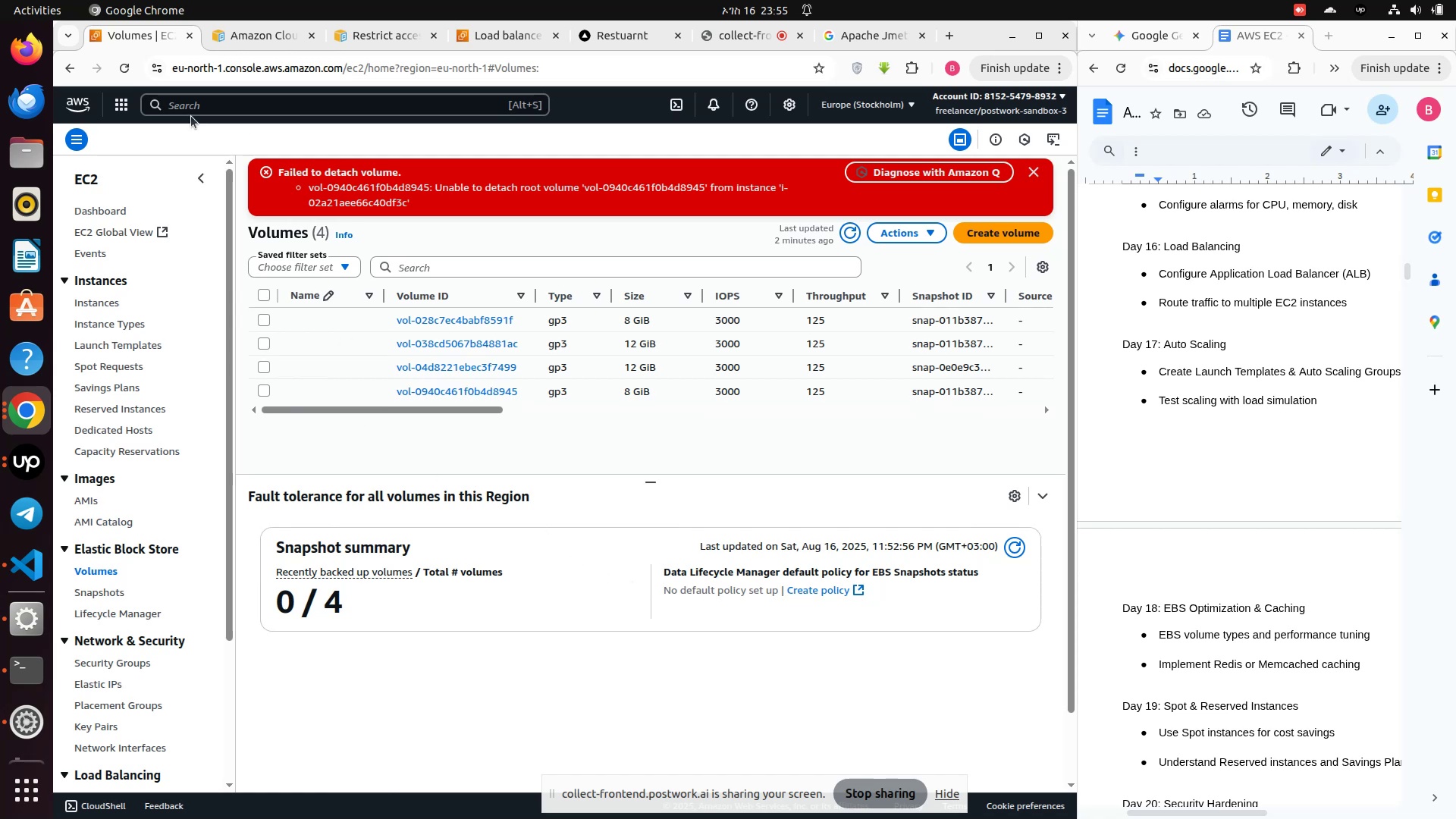 
left_click([125, 71])
 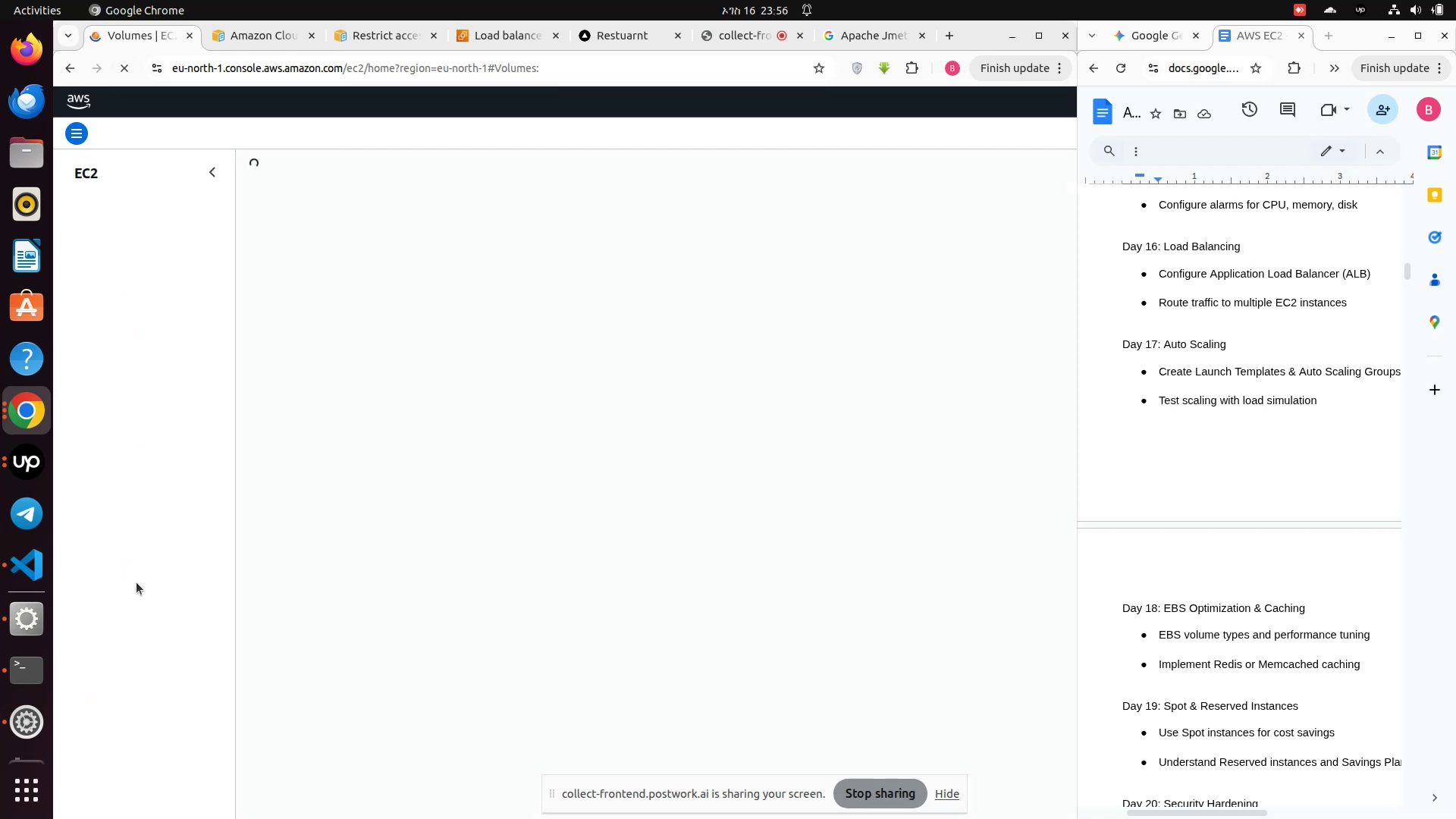 
wait(11.38)
 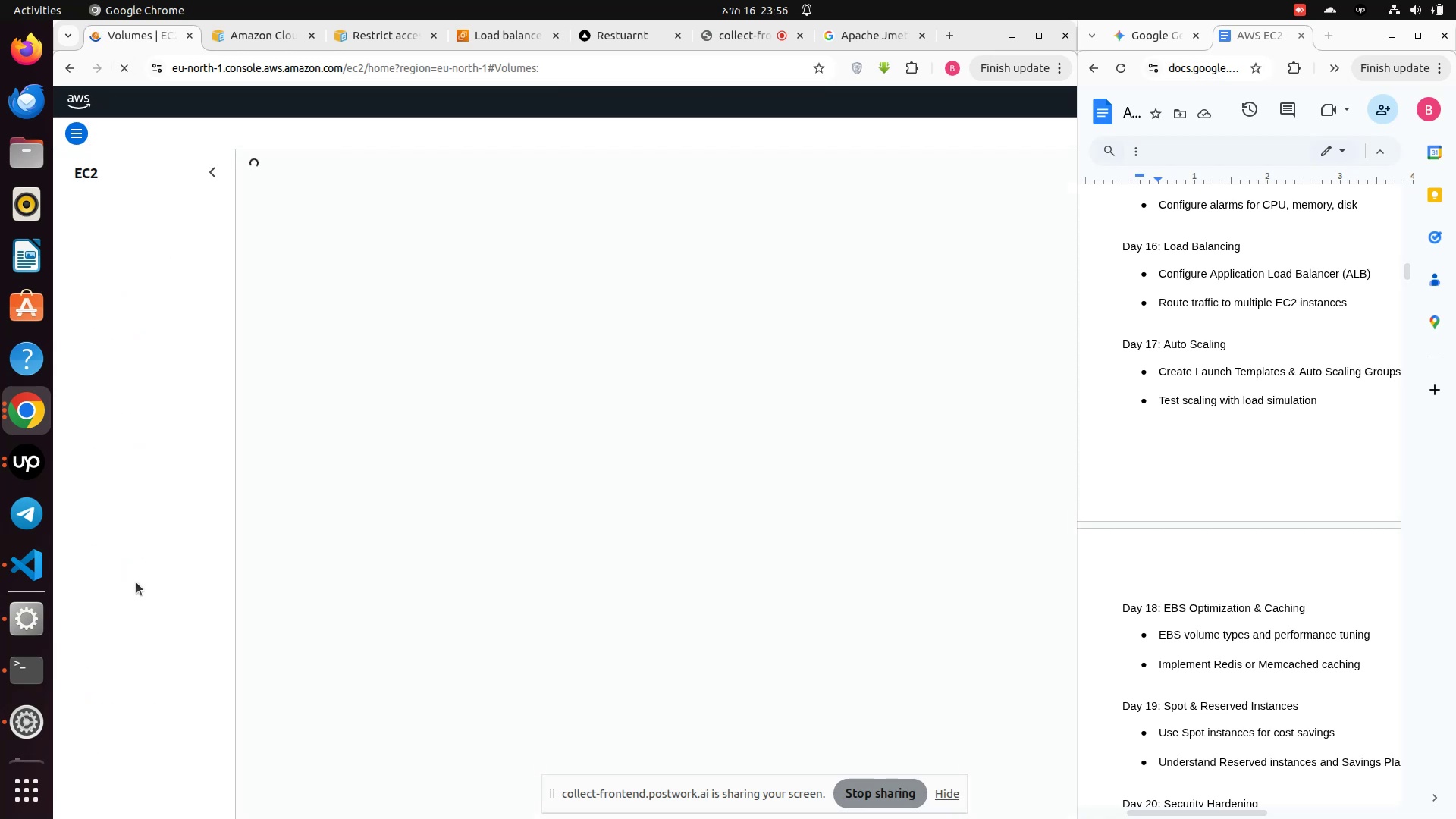 
scroll: coordinate [155, 652], scroll_direction: down, amount: 7.0
 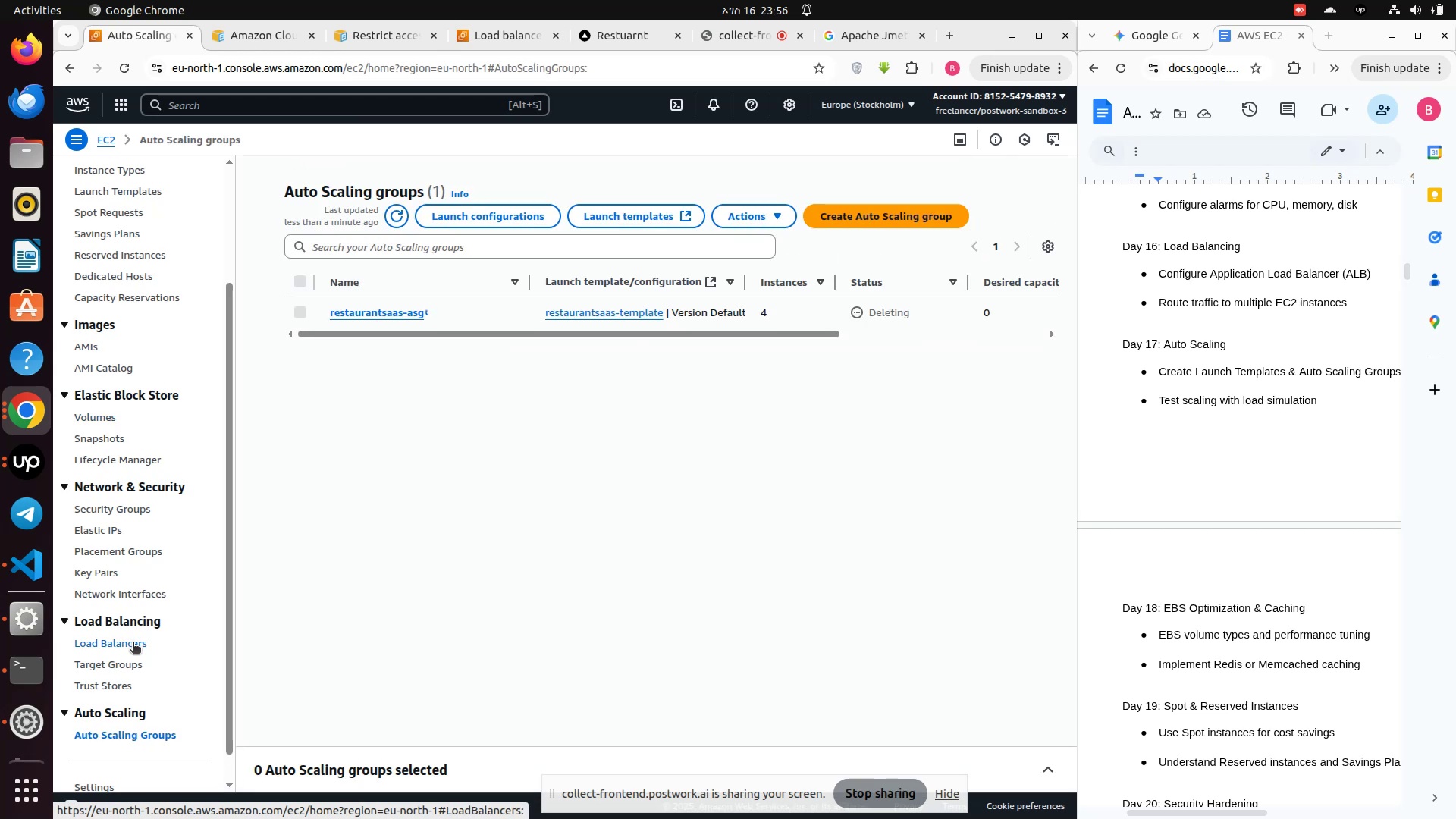 
wait(12.9)
 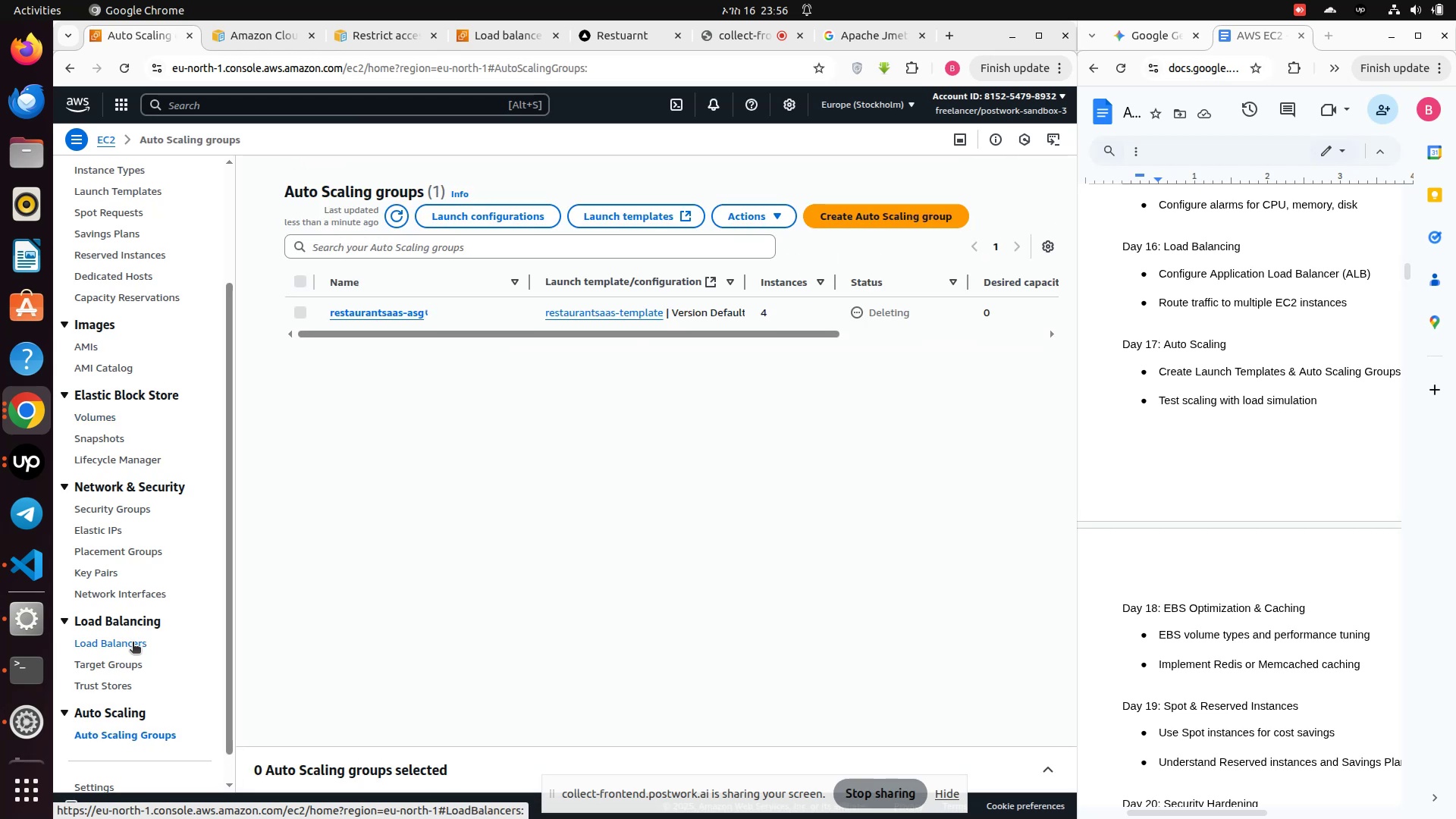 
scroll: coordinate [103, 402], scroll_direction: up, amount: 5.0
 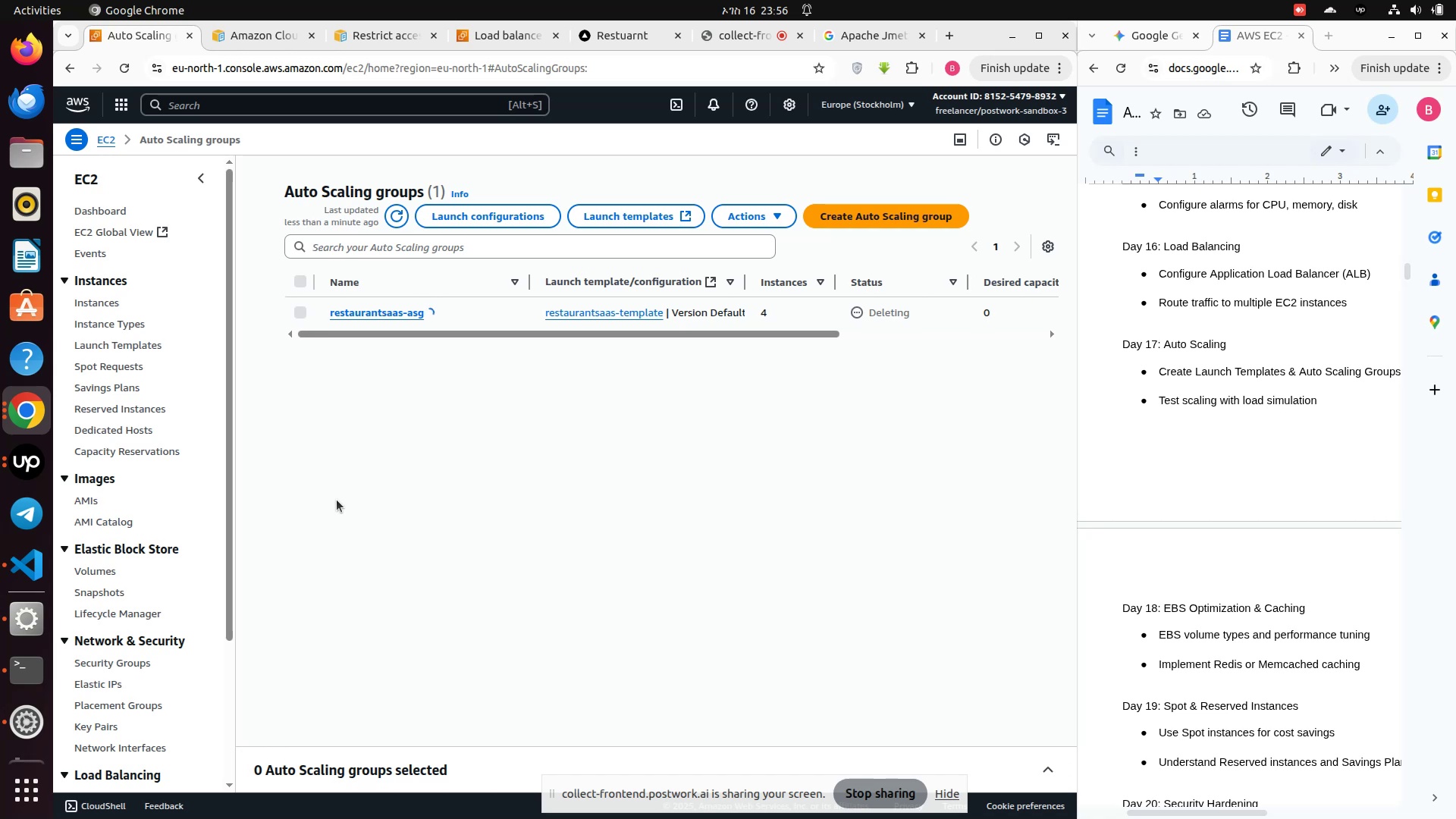 
wait(38.01)
 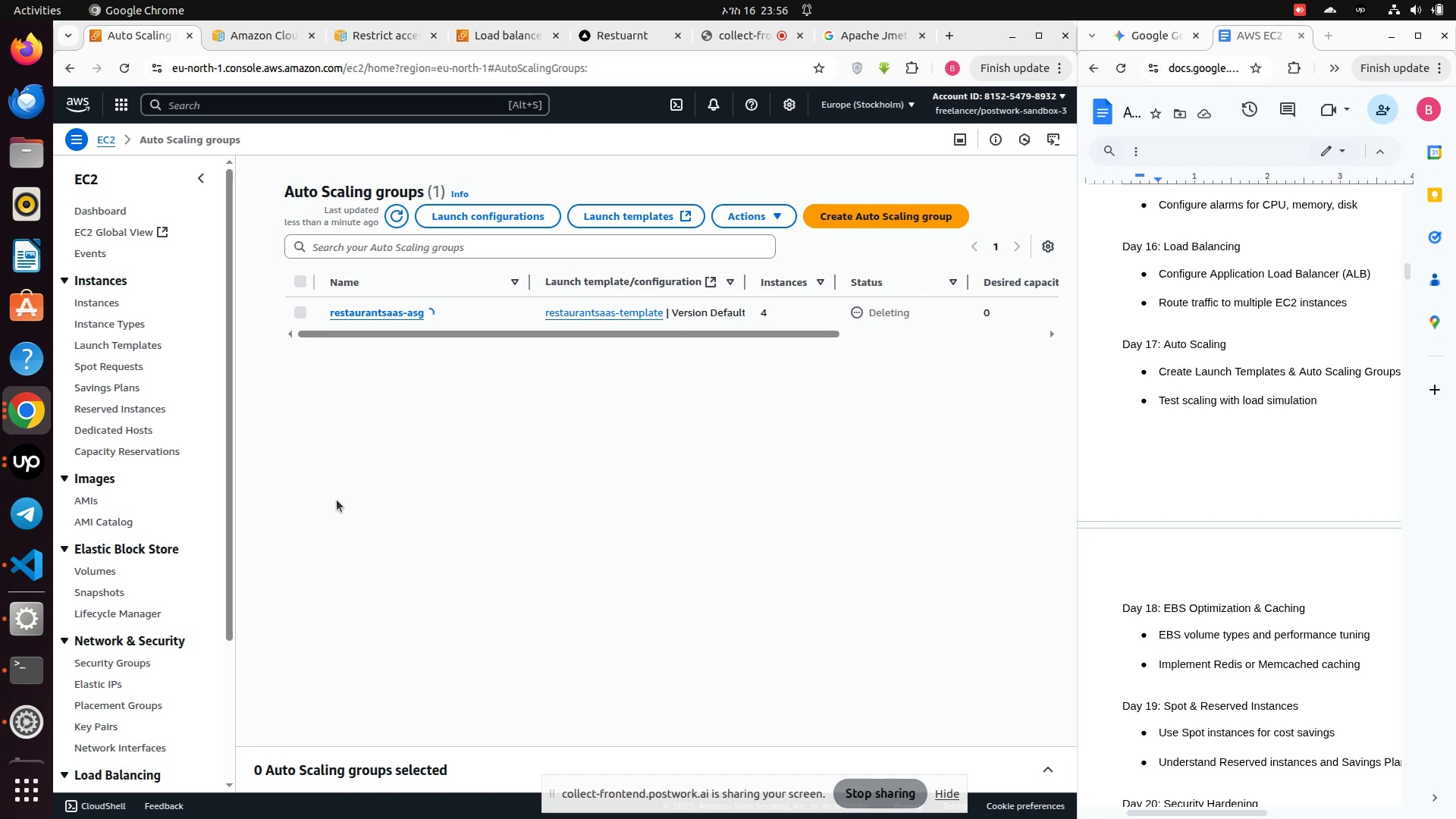 
mouse_move([682, 394])
 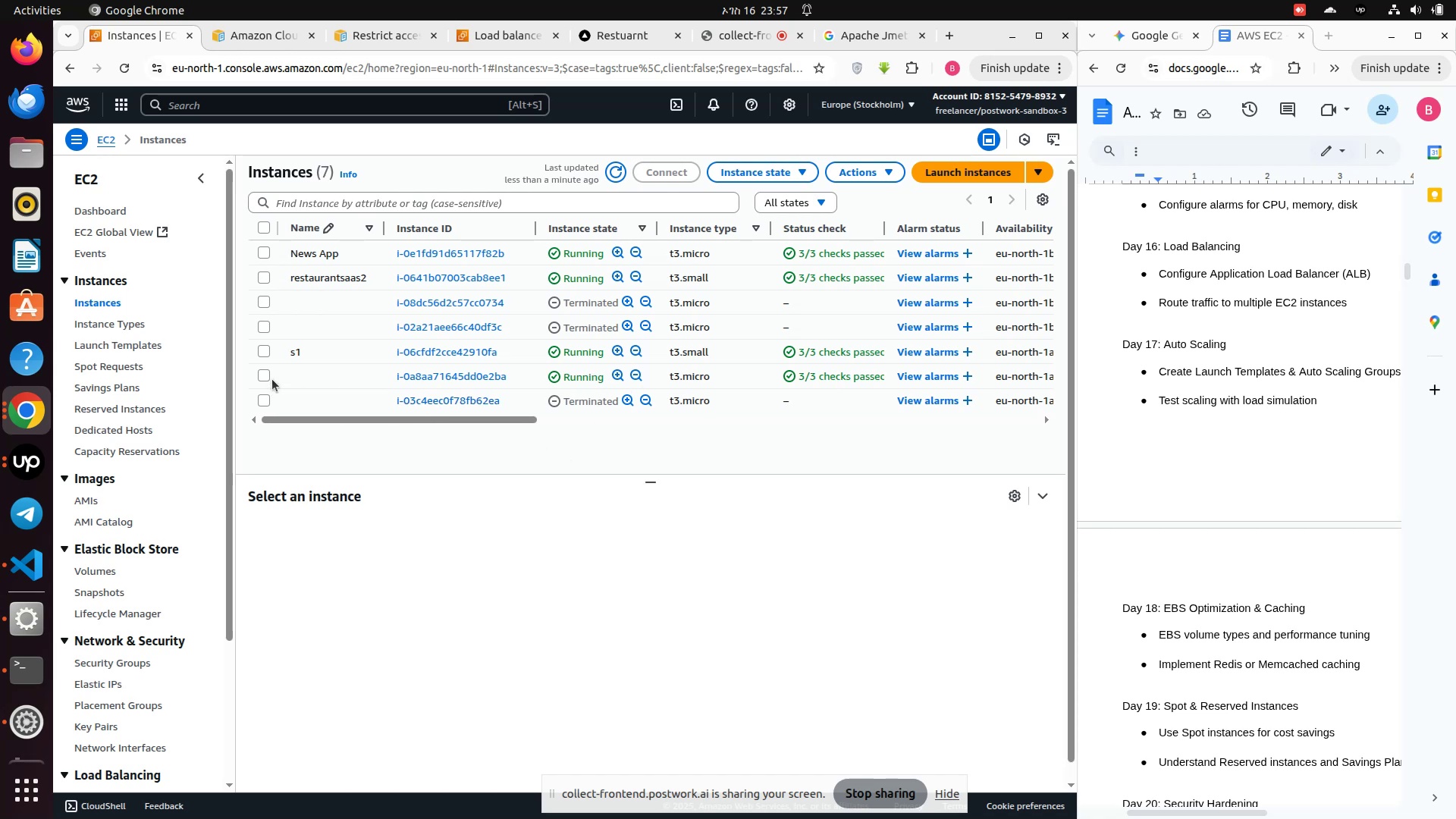 
wait(5.49)
 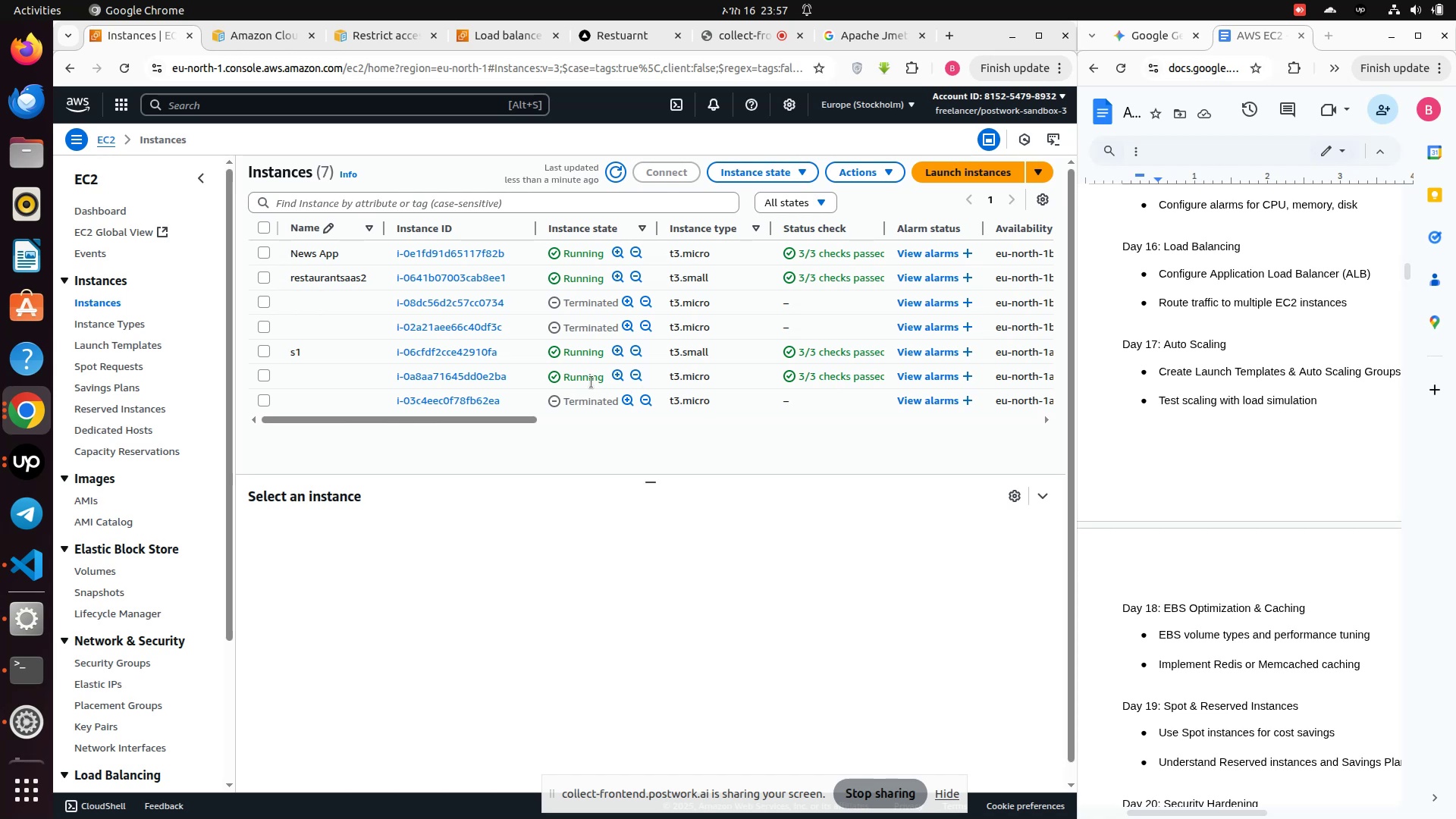 
left_click([261, 375])
 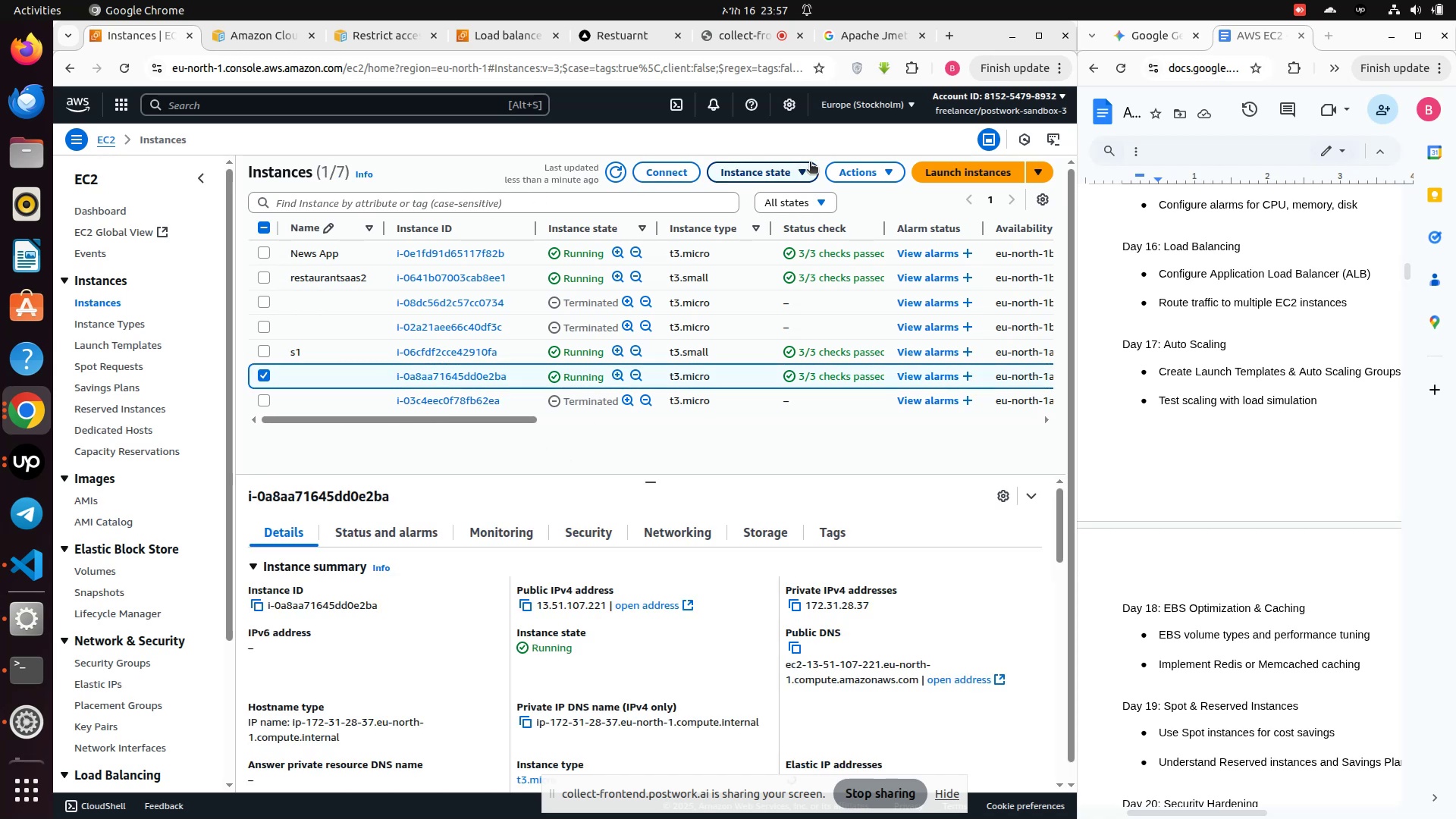 
left_click([807, 176])
 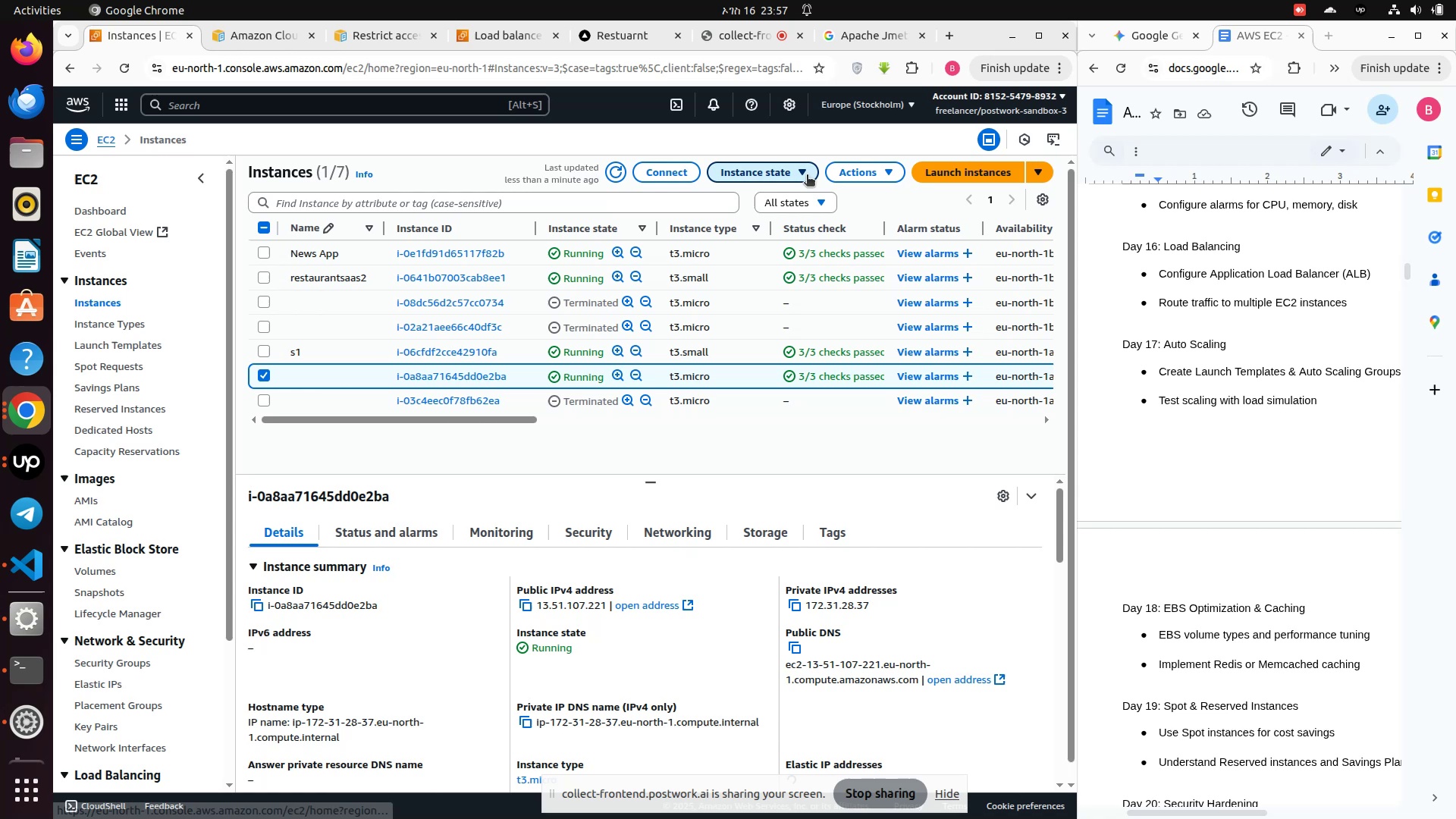 
mouse_move([785, 194])
 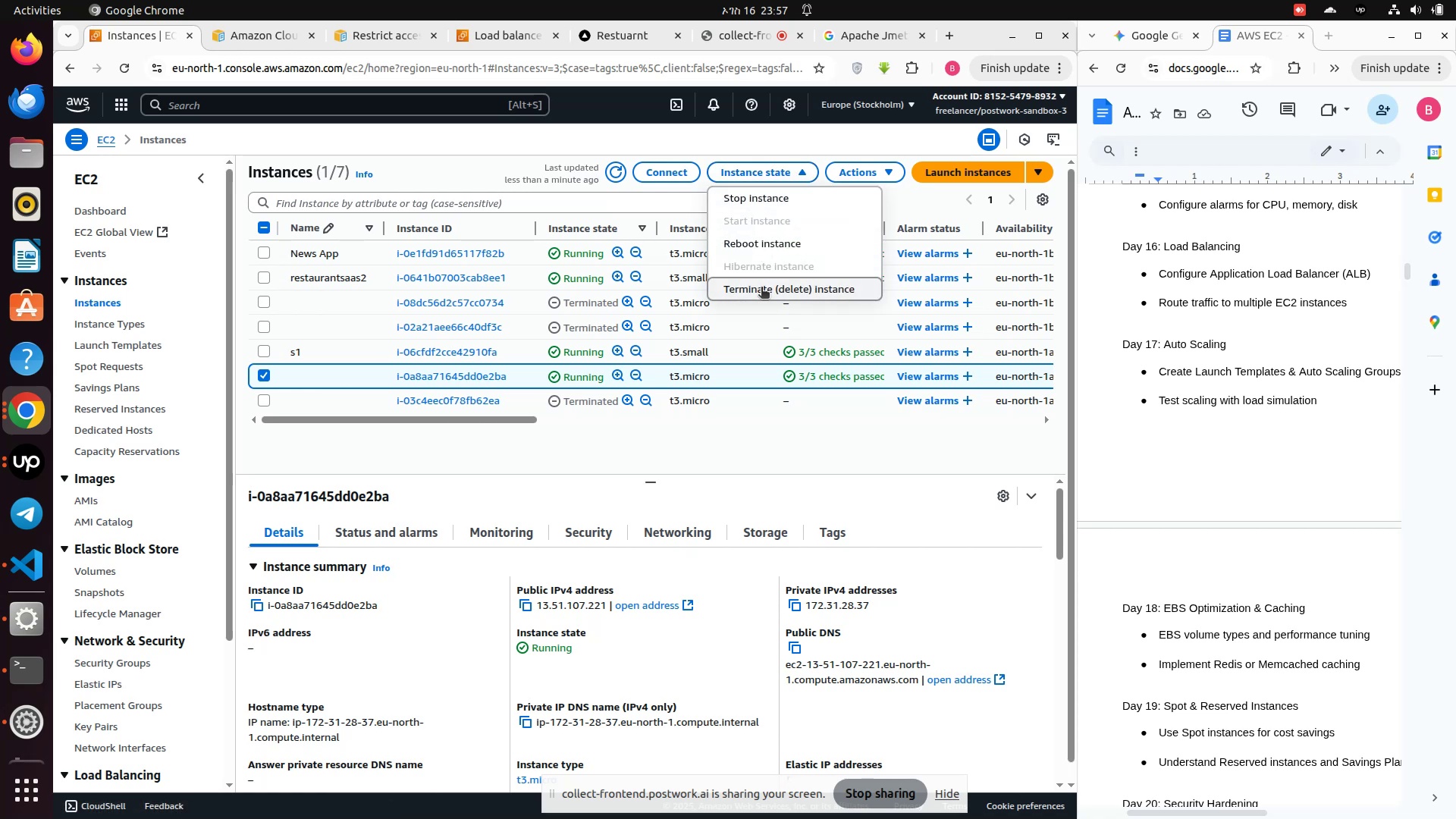 
left_click([761, 288])
 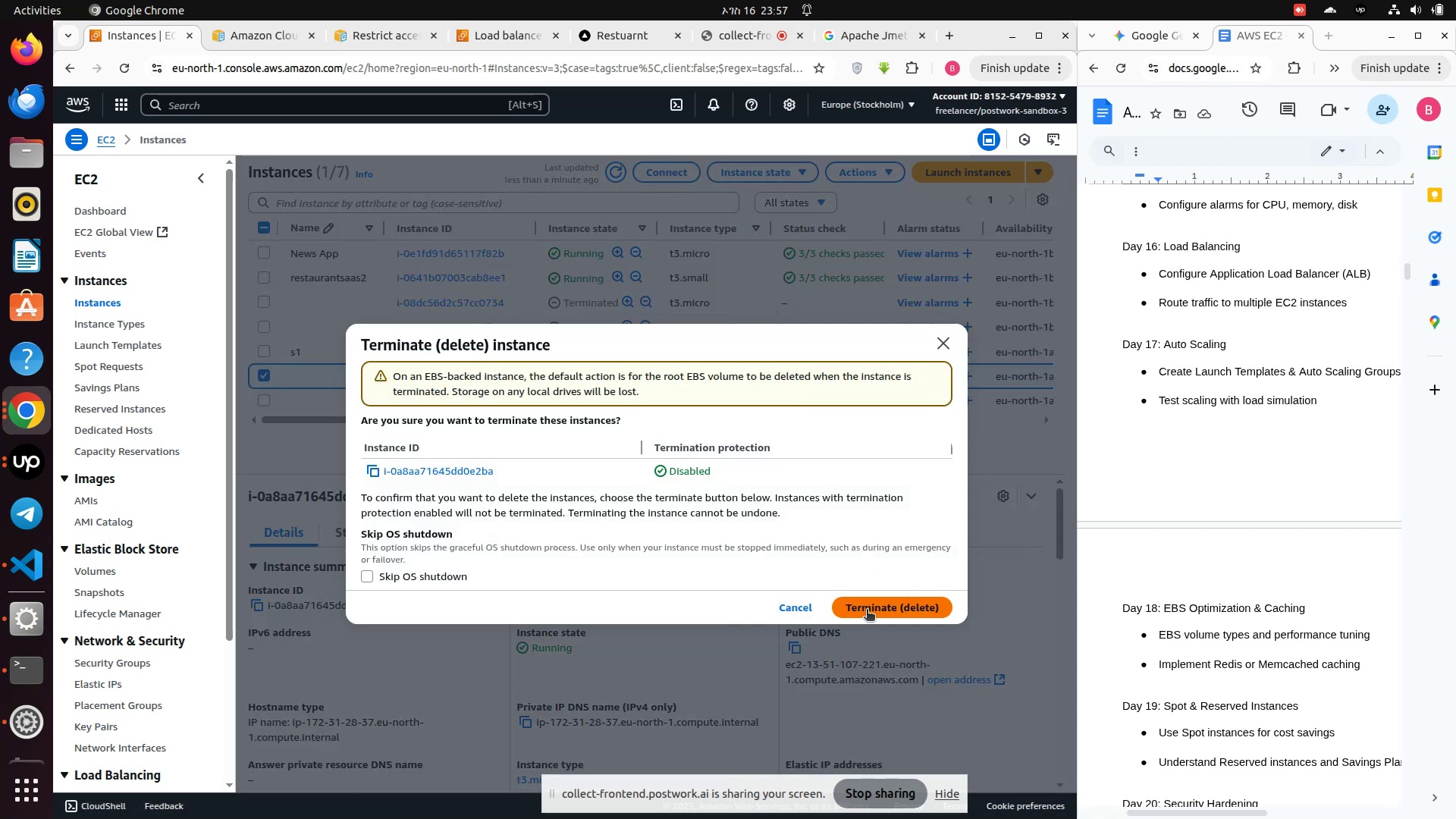 
left_click([867, 610])
 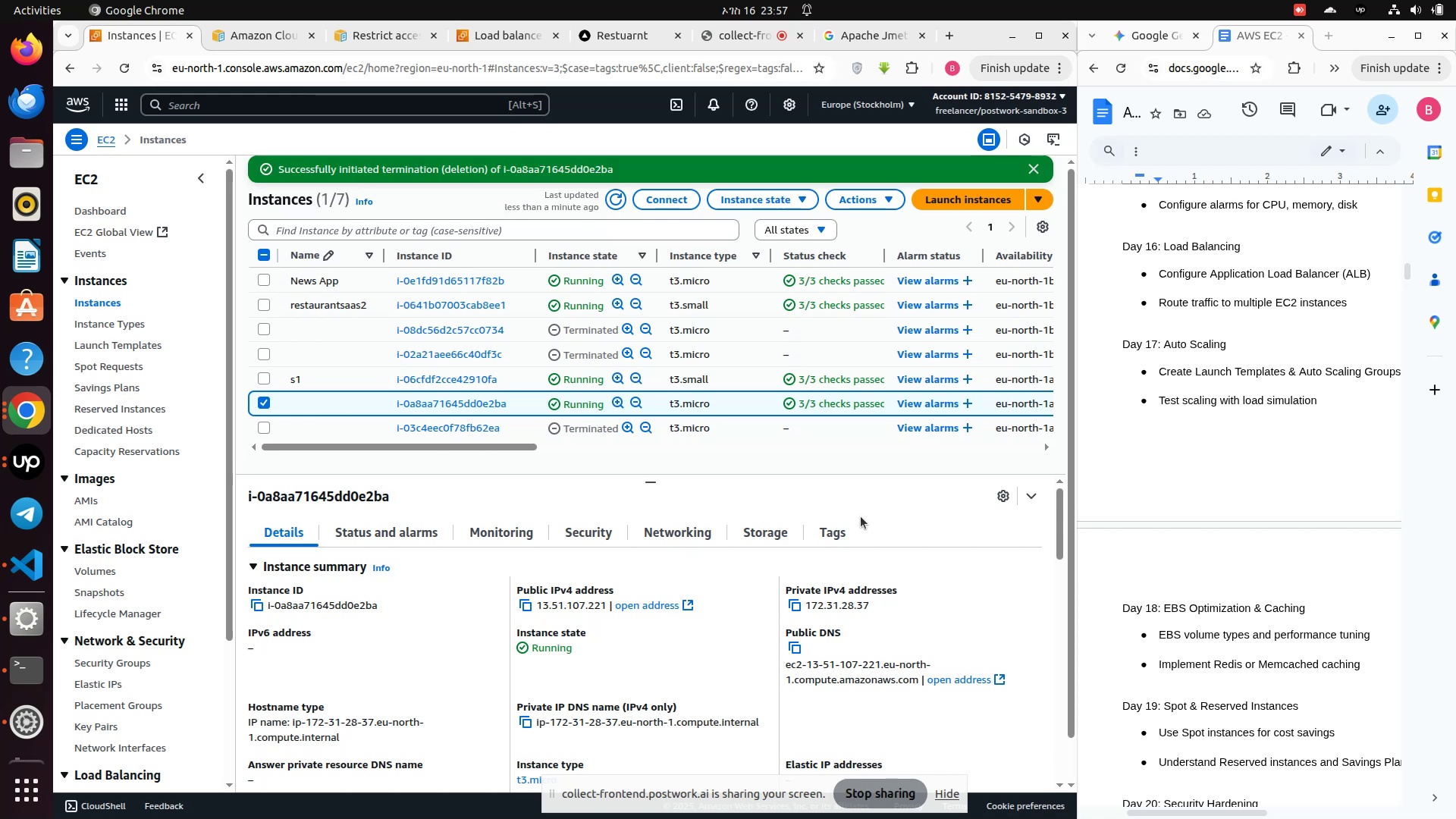 
wait(9.6)
 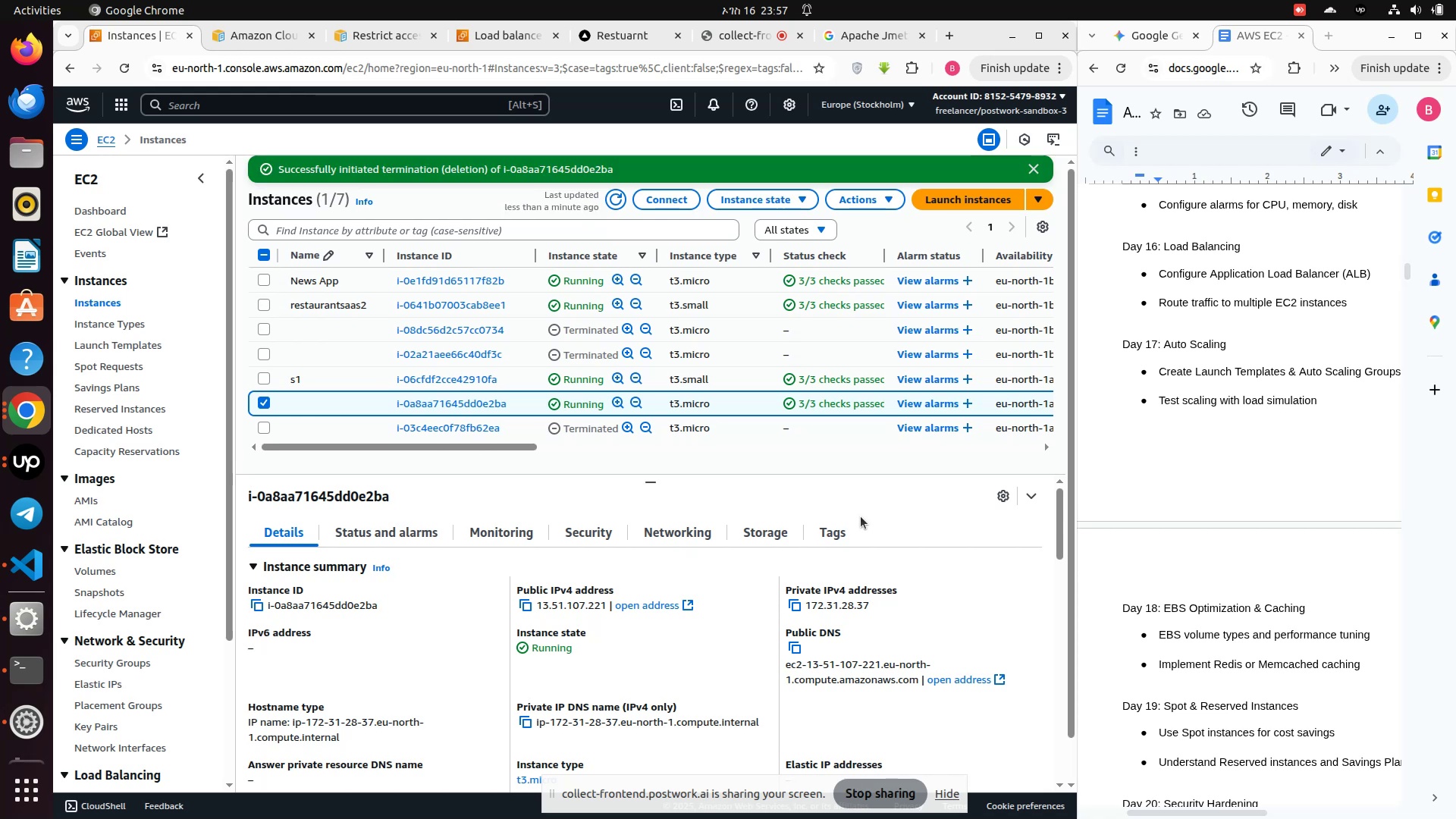 
left_click([100, 564])
 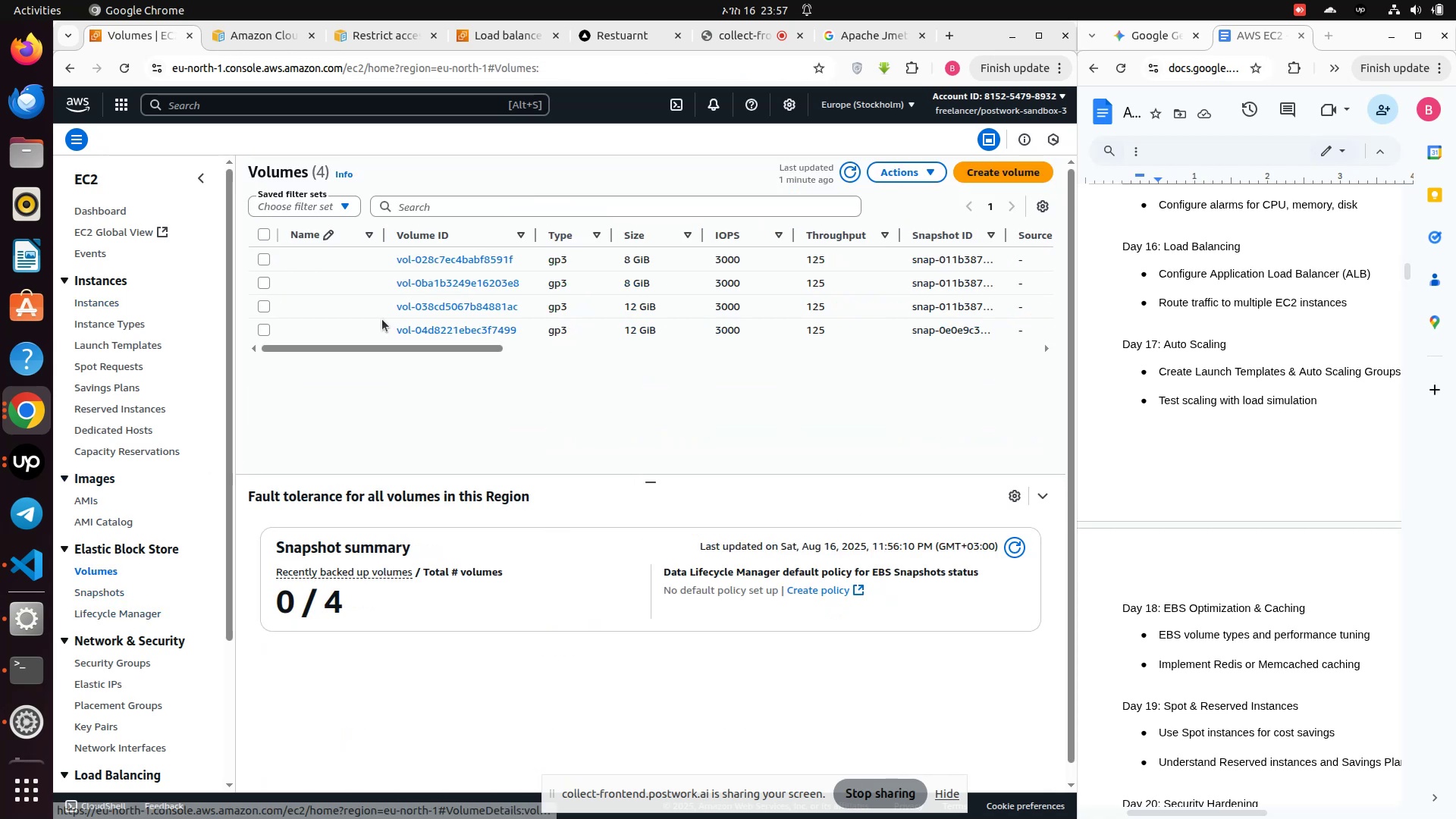 
left_click_drag(start_coordinate=[395, 347], to_coordinate=[0, 362])
 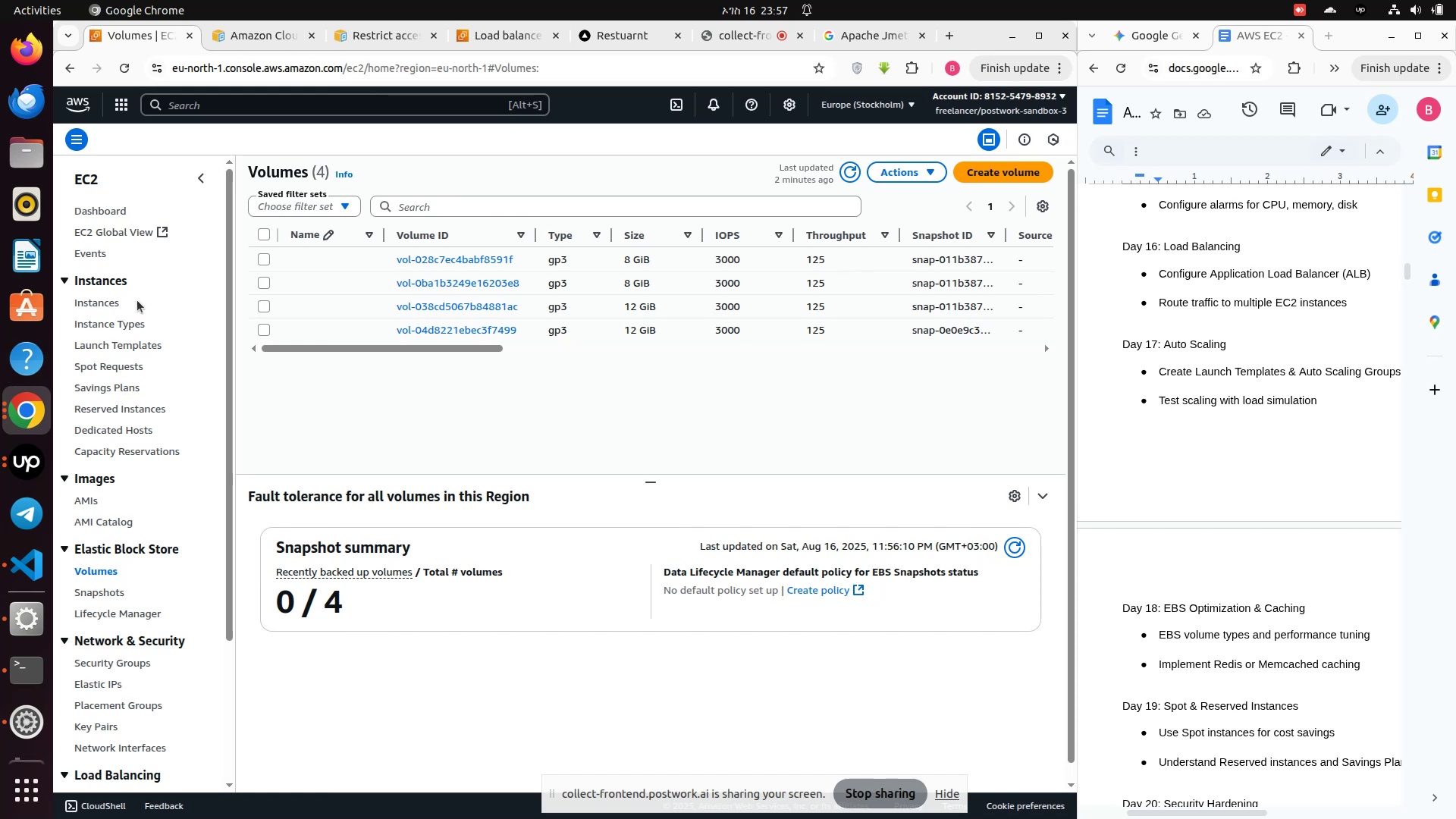 
left_click([111, 307])
 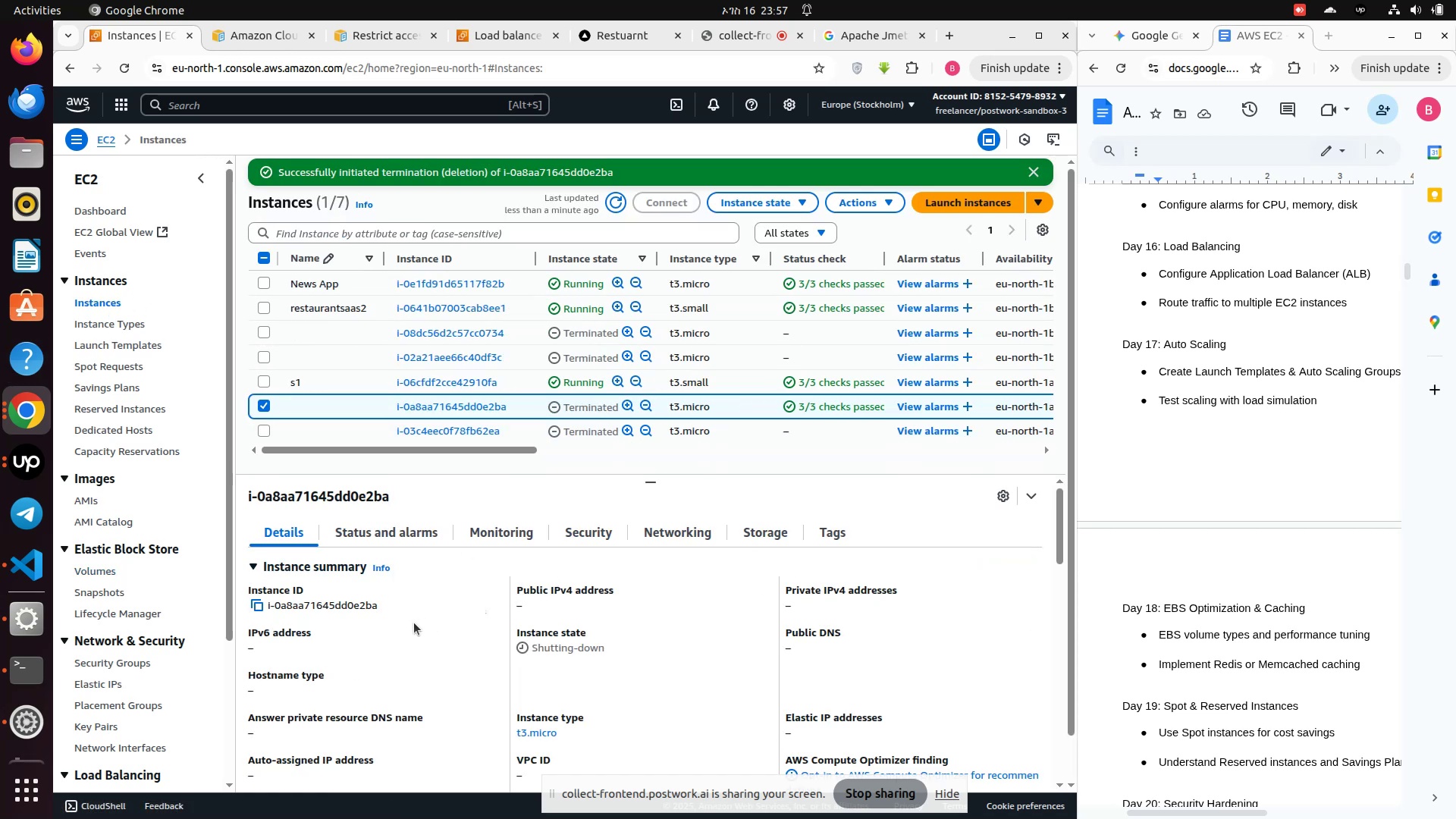 
scroll: coordinate [95, 756], scroll_direction: down, amount: 2.0
 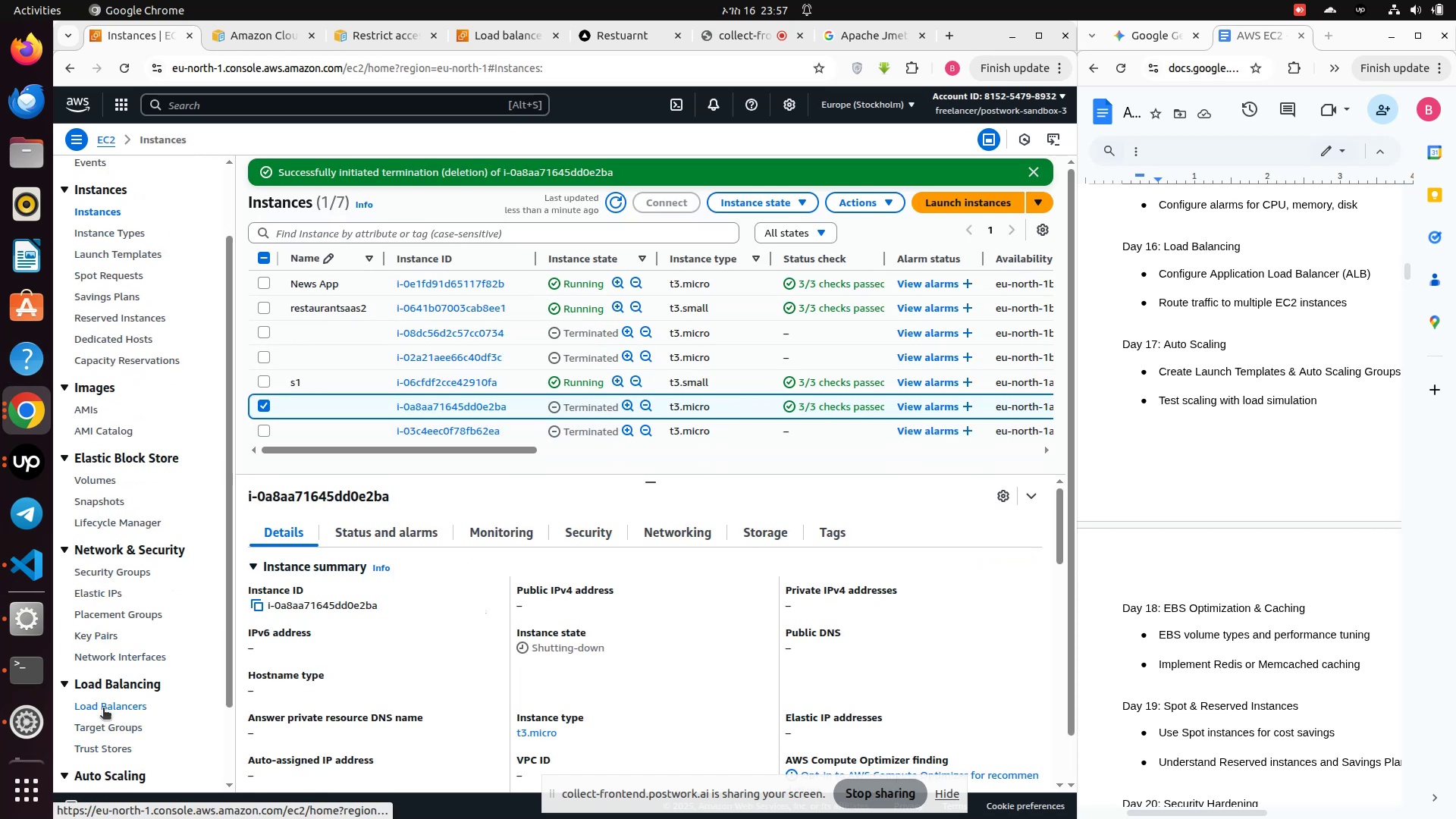 
left_click([102, 706])
 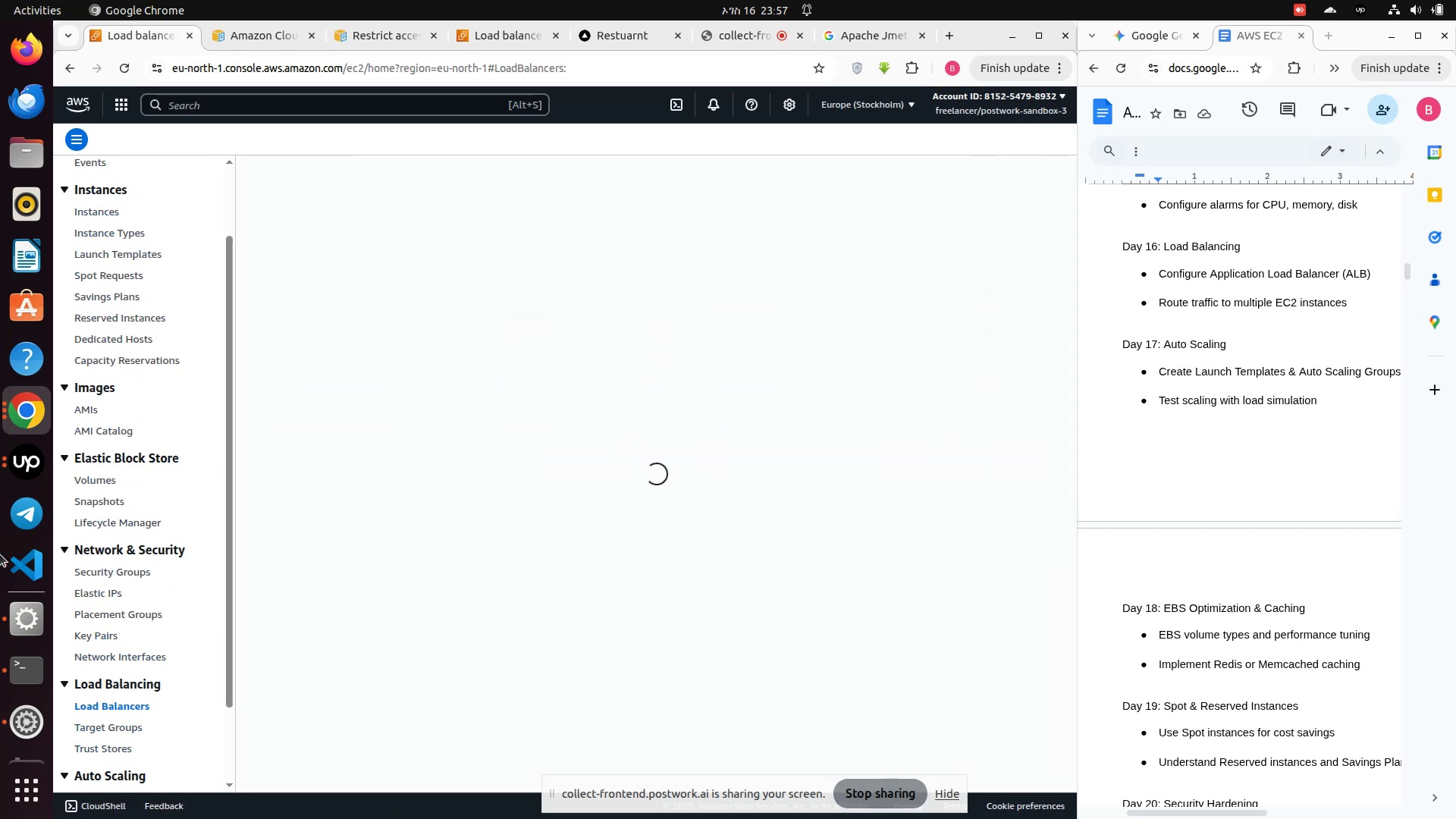 
scroll: coordinate [149, 648], scroll_direction: down, amount: 7.0
 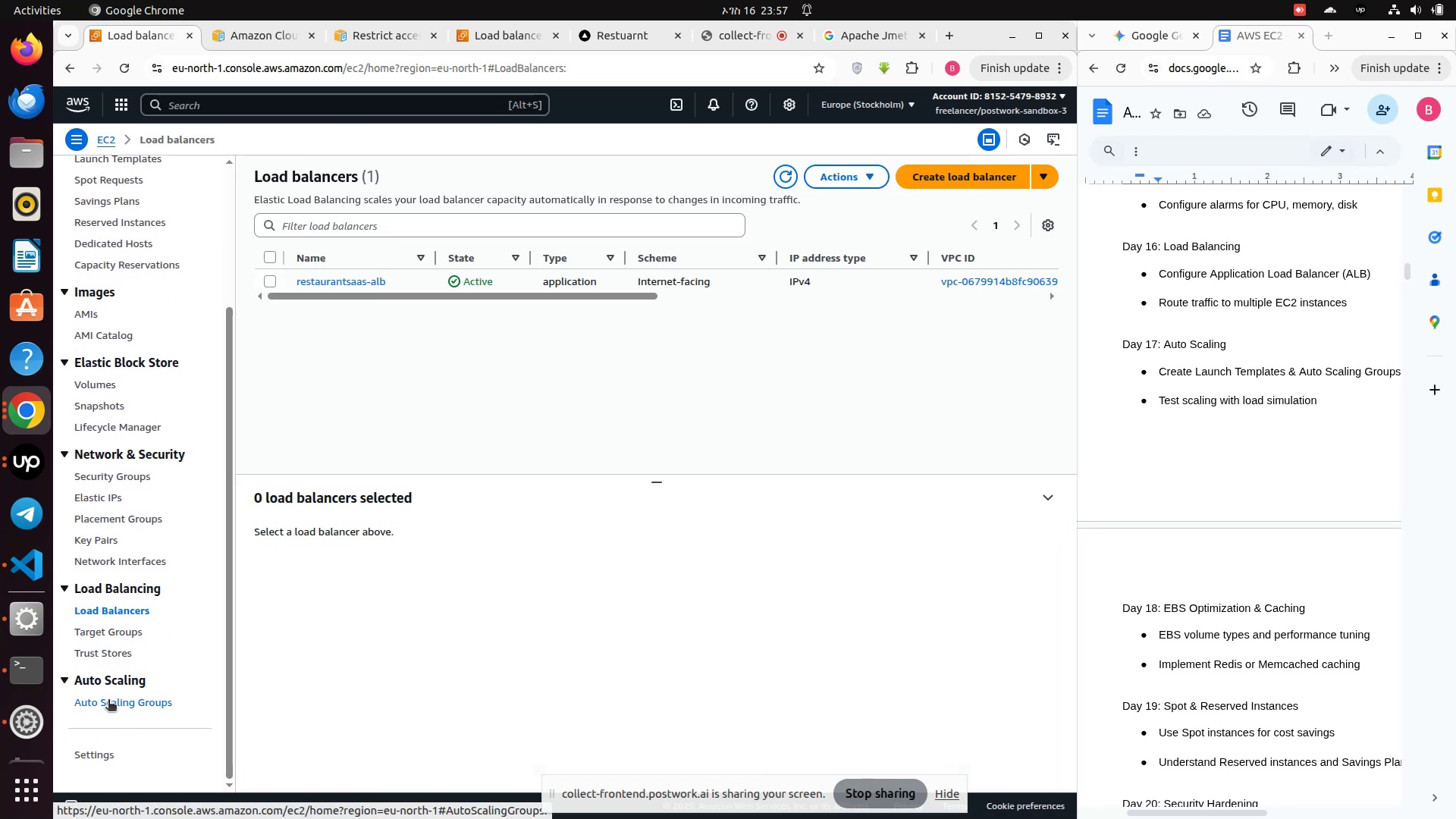 
left_click([108, 701])
 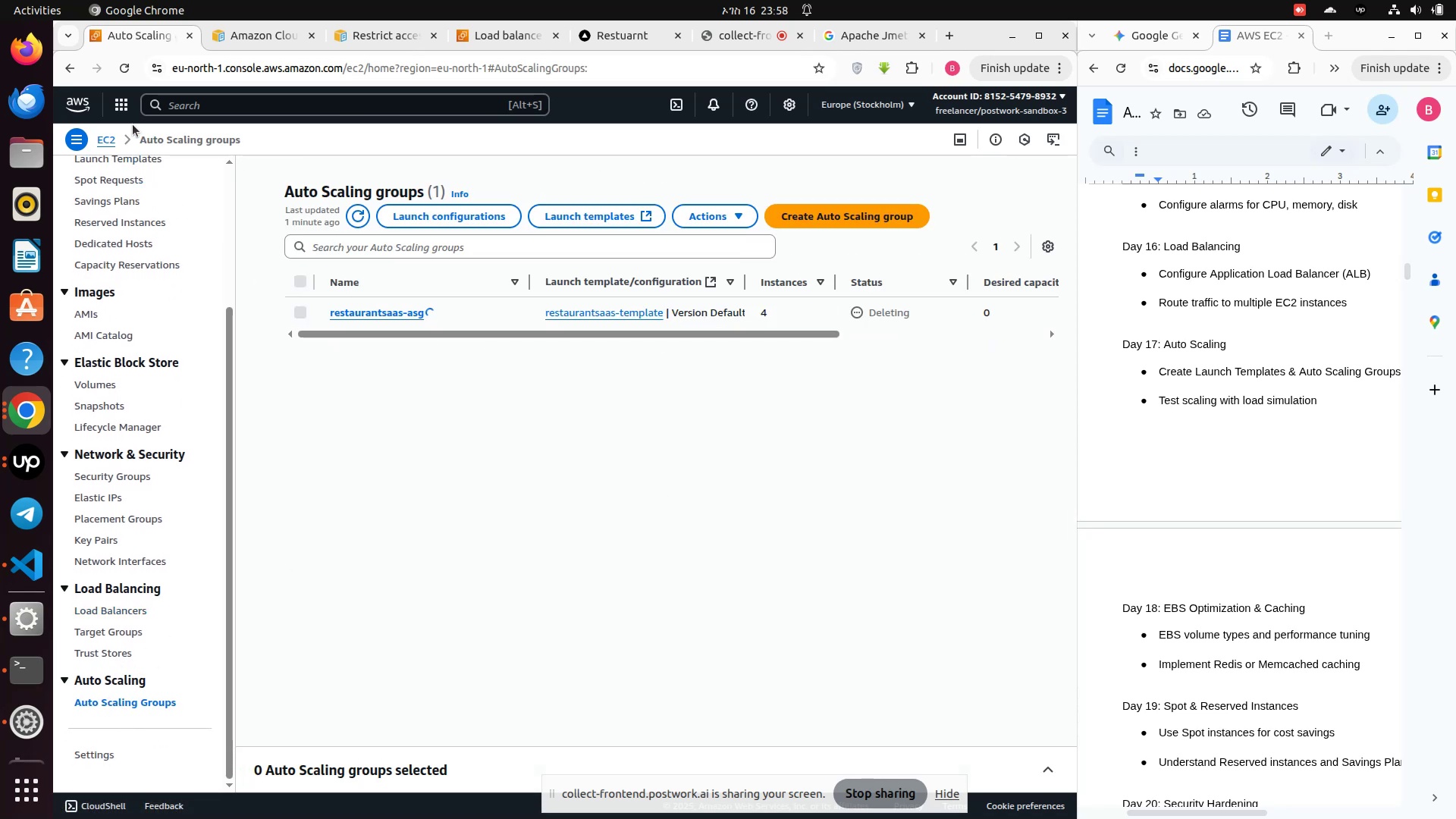 
left_click([126, 72])
 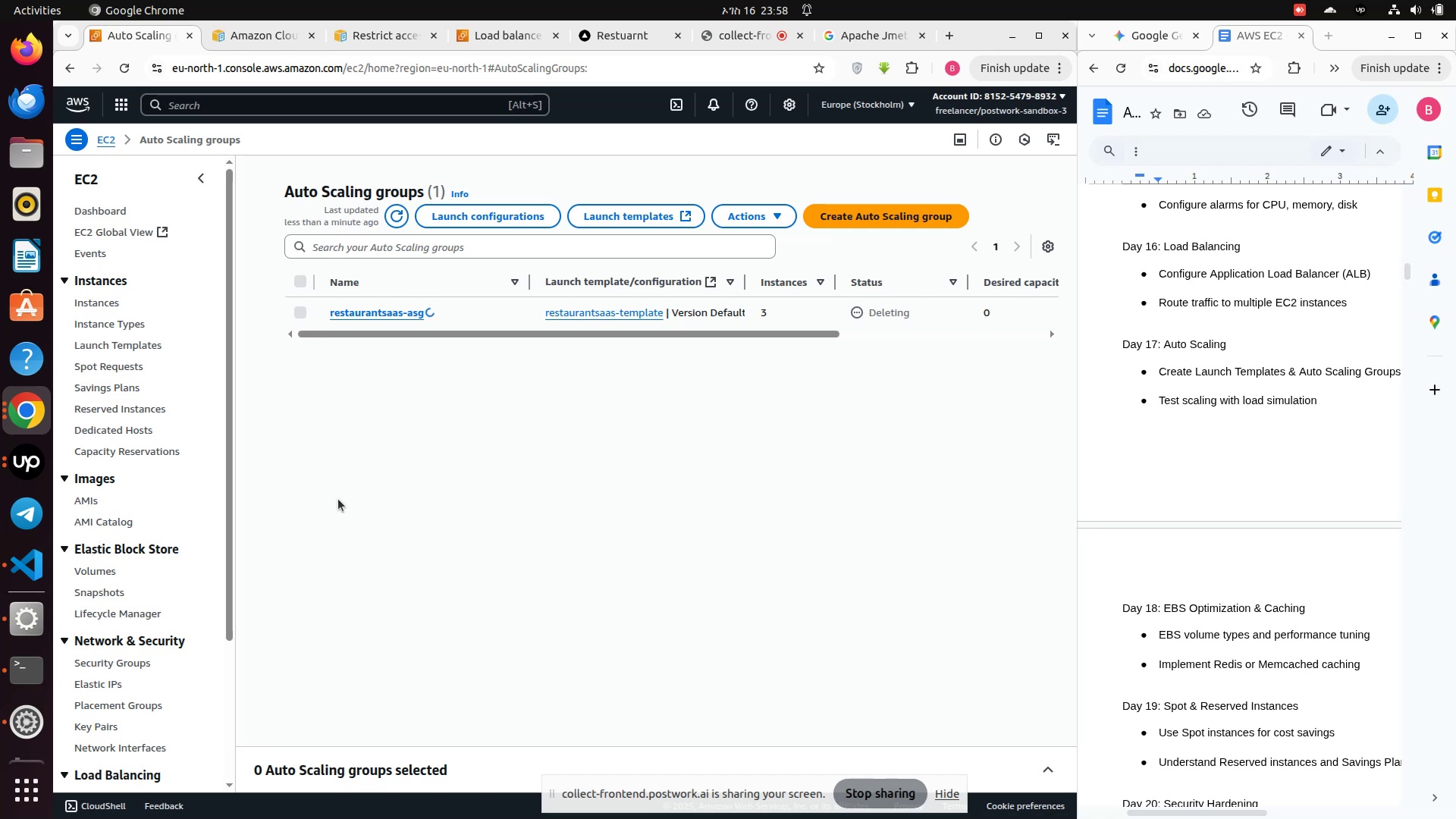 
wait(46.47)
 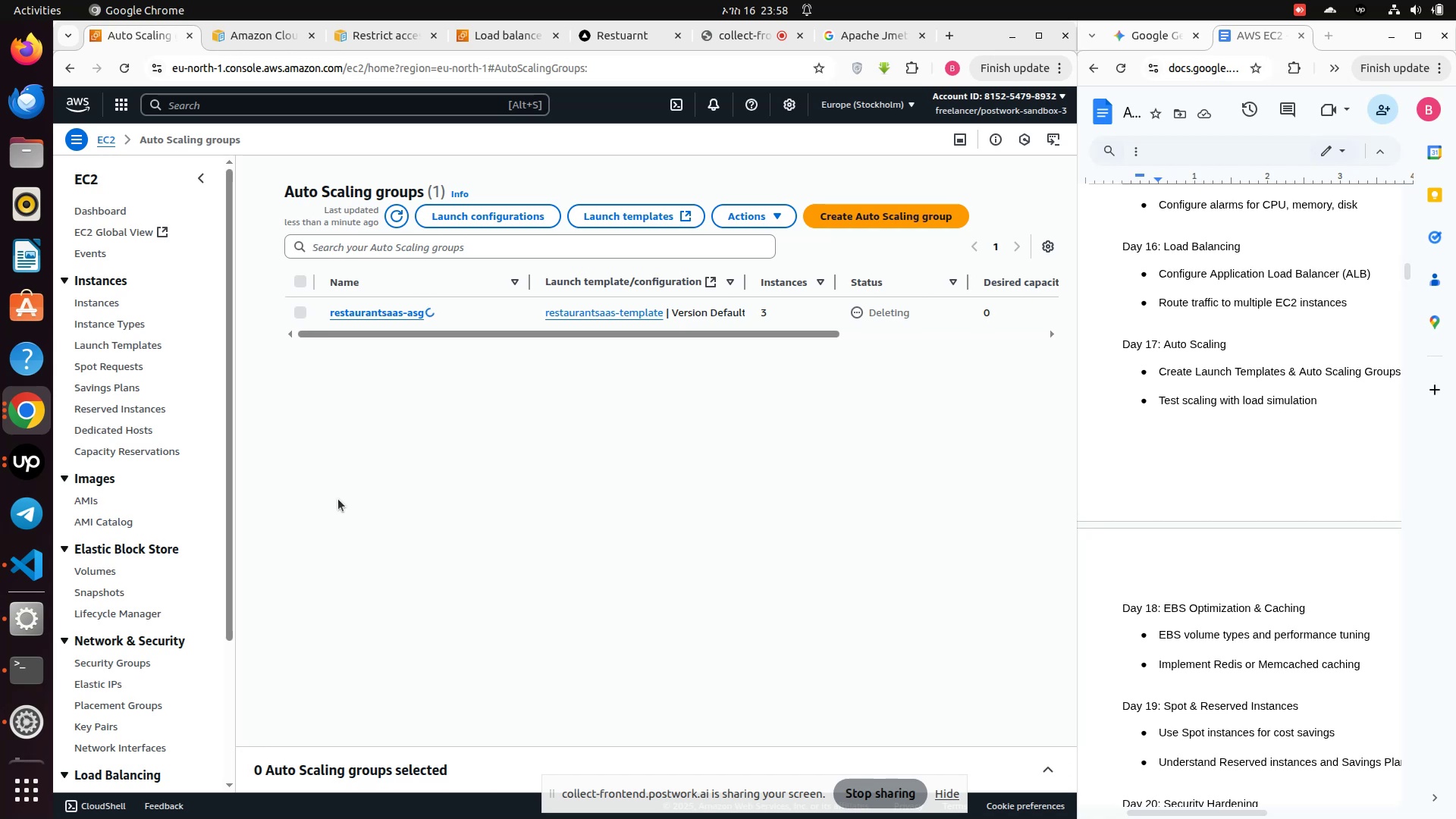 
left_click([782, 218])
 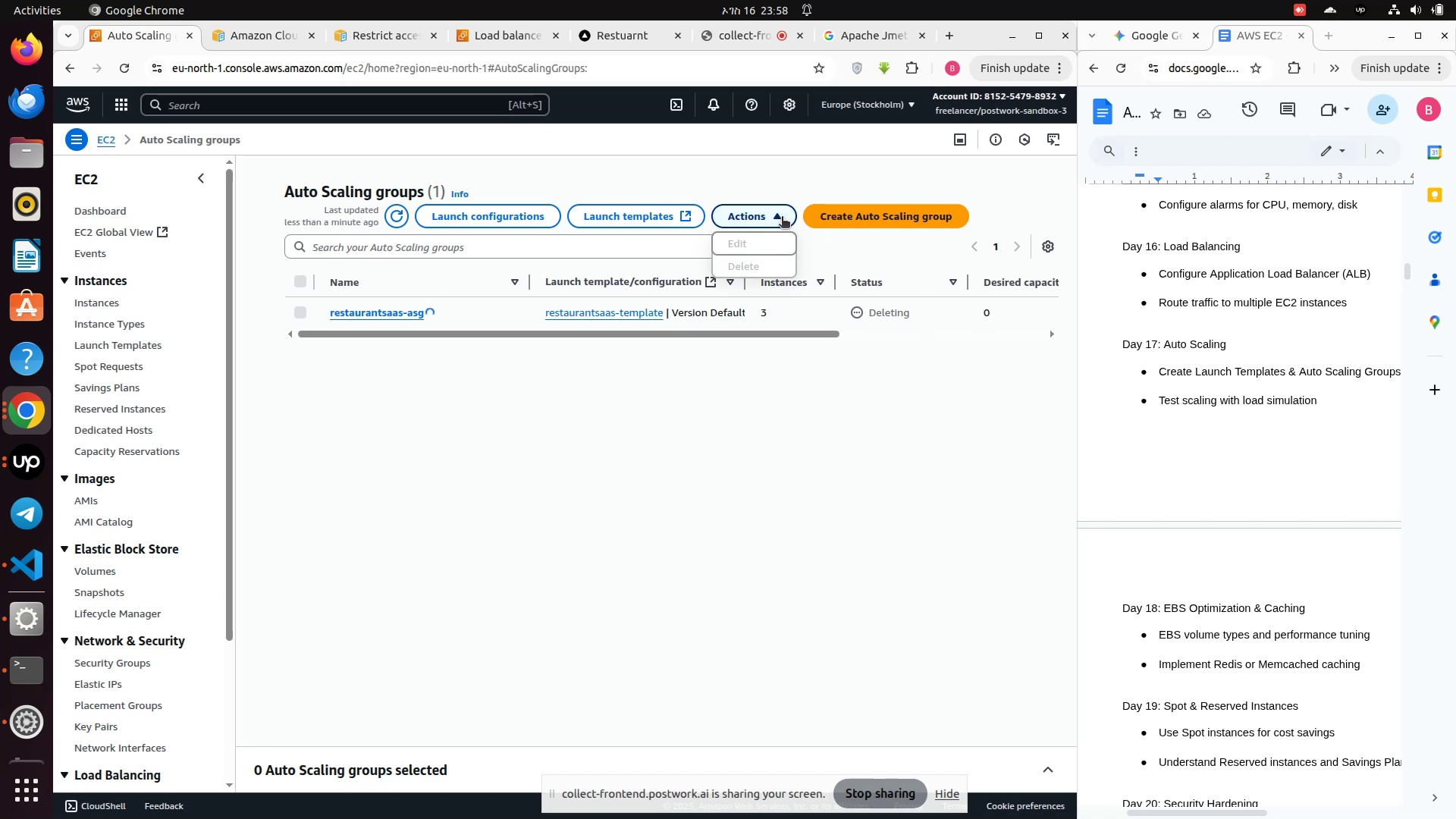 
left_click([782, 218])
 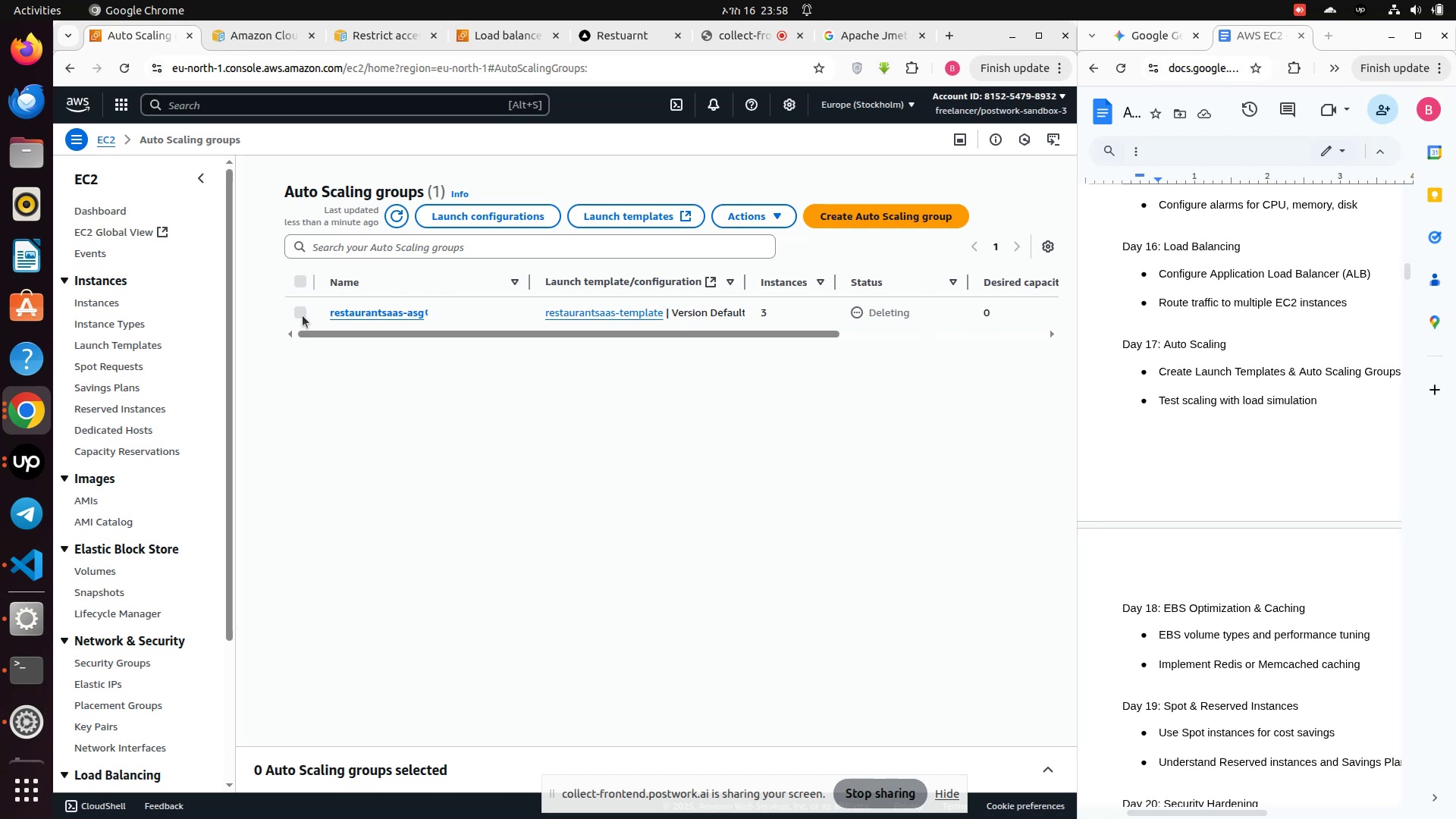 
left_click([304, 313])
 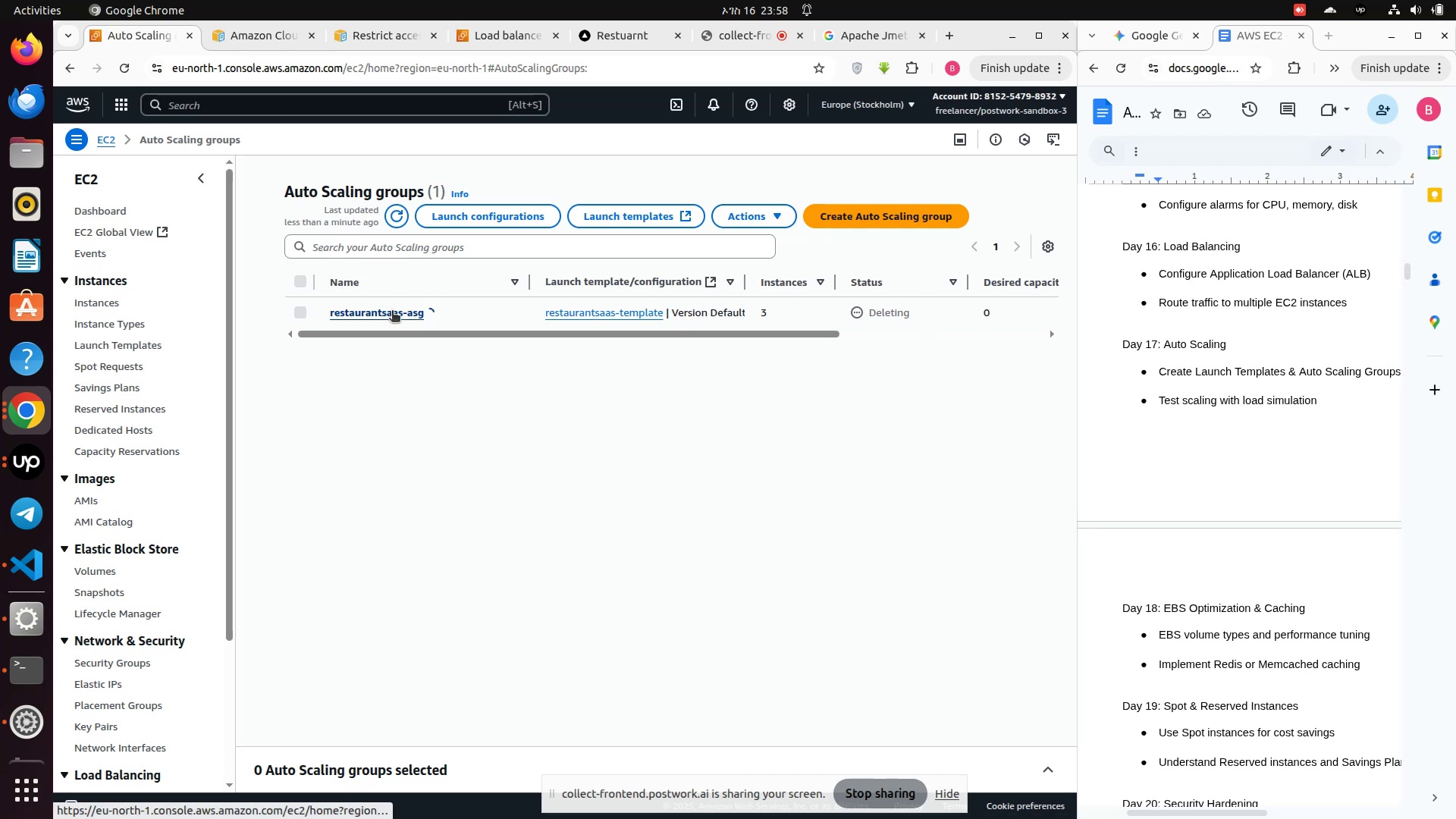 
left_click([392, 312])
 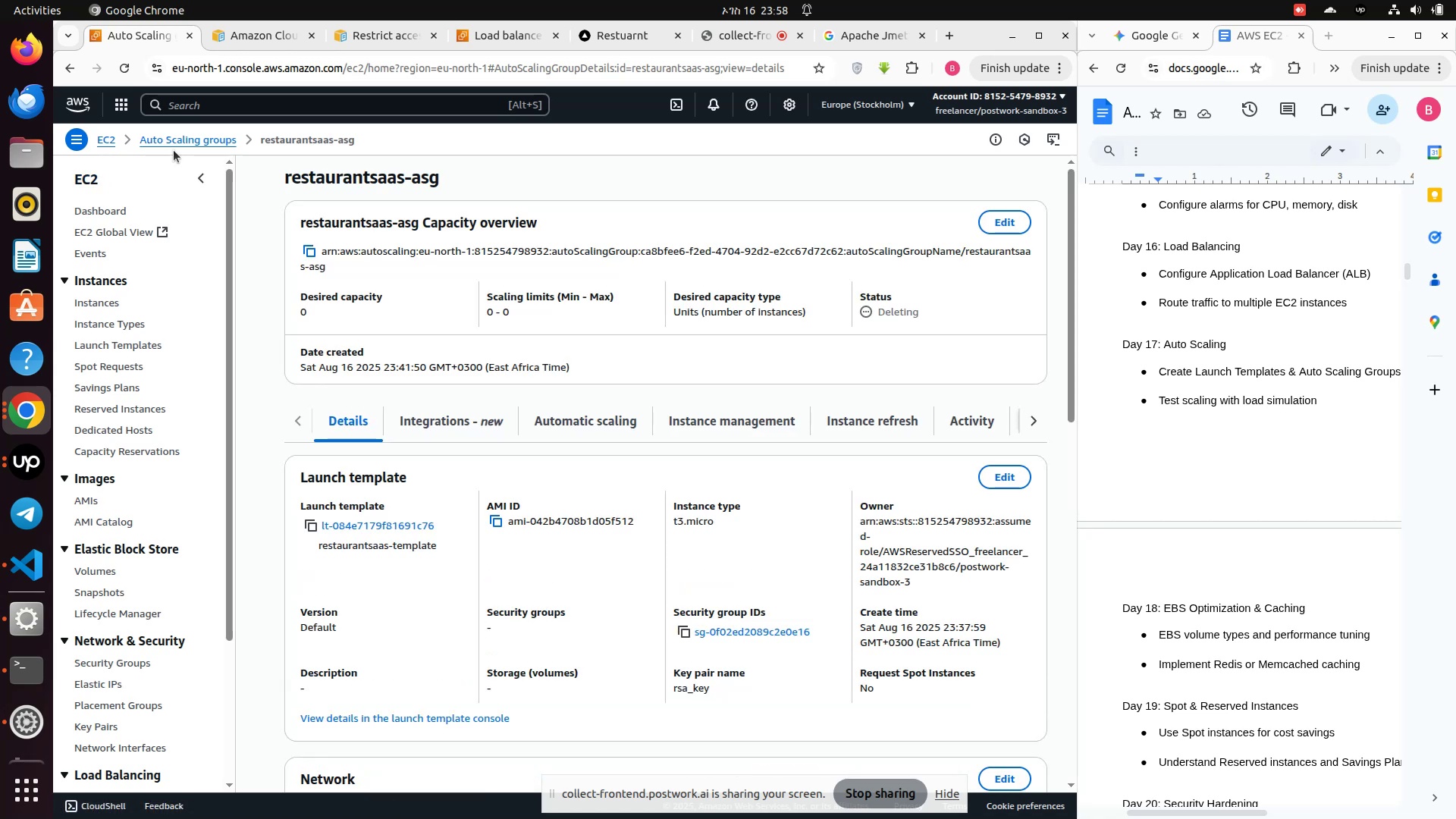 
left_click([216, 140])
 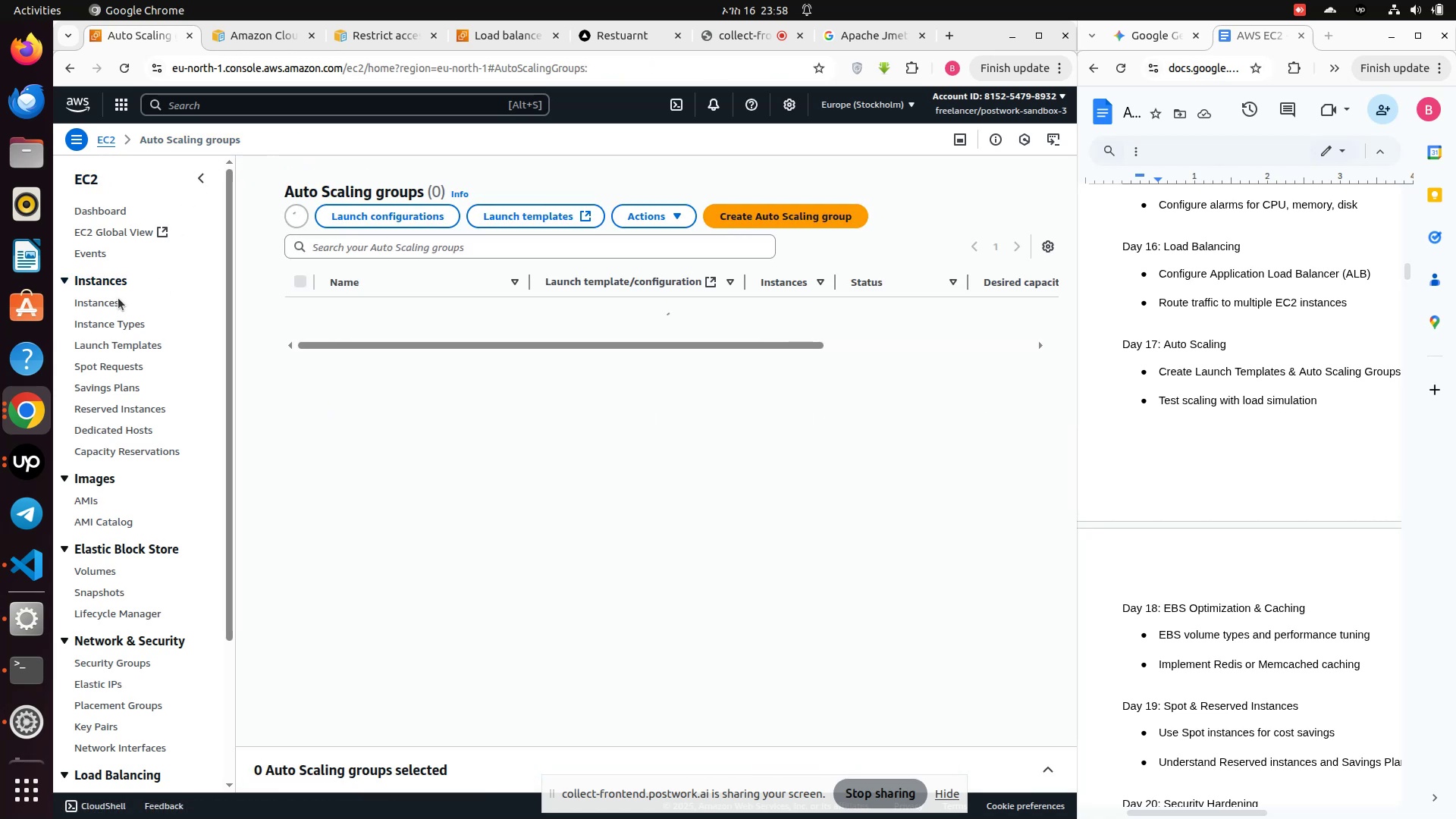 
left_click([117, 300])
 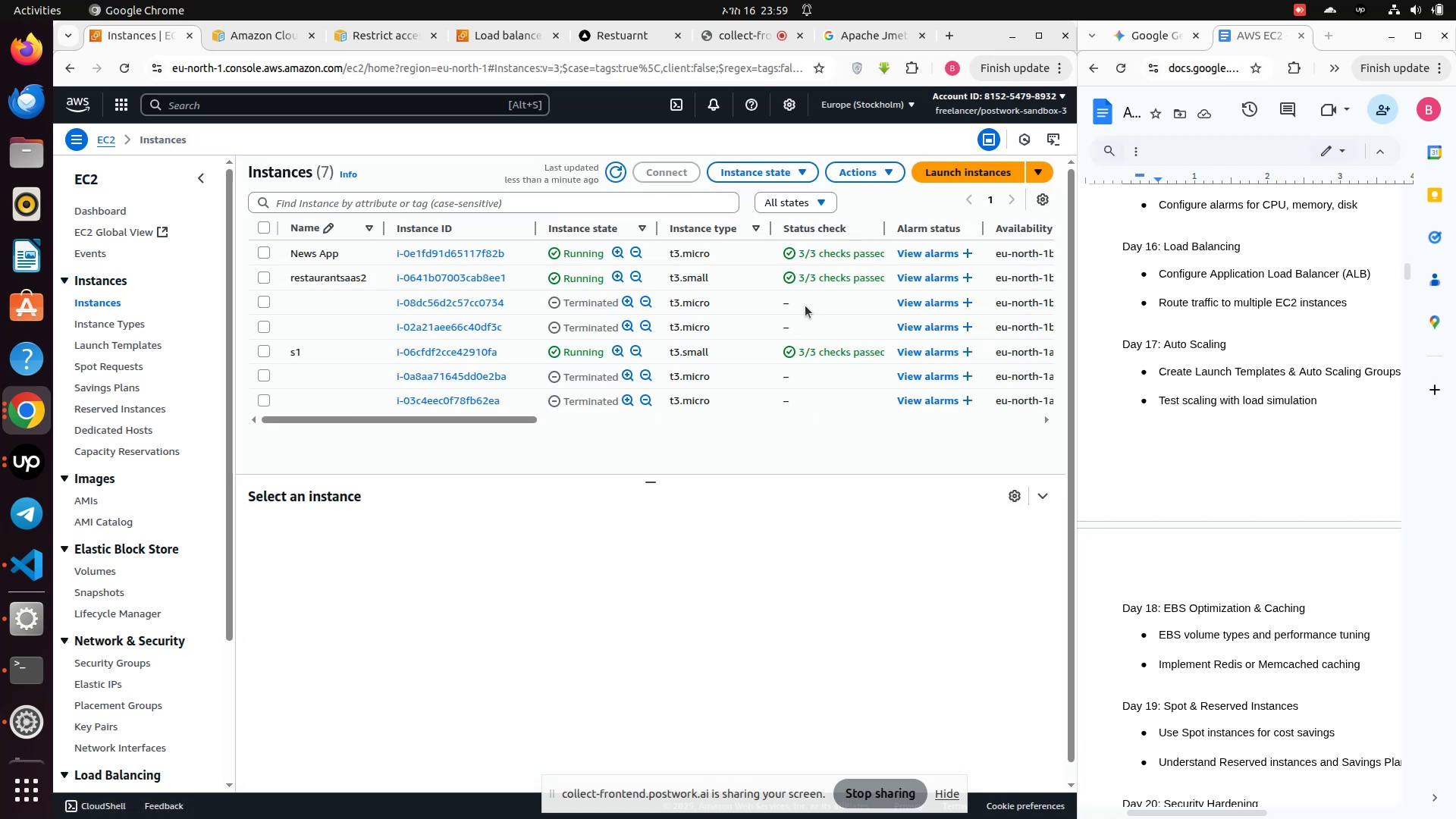 
wait(9.97)
 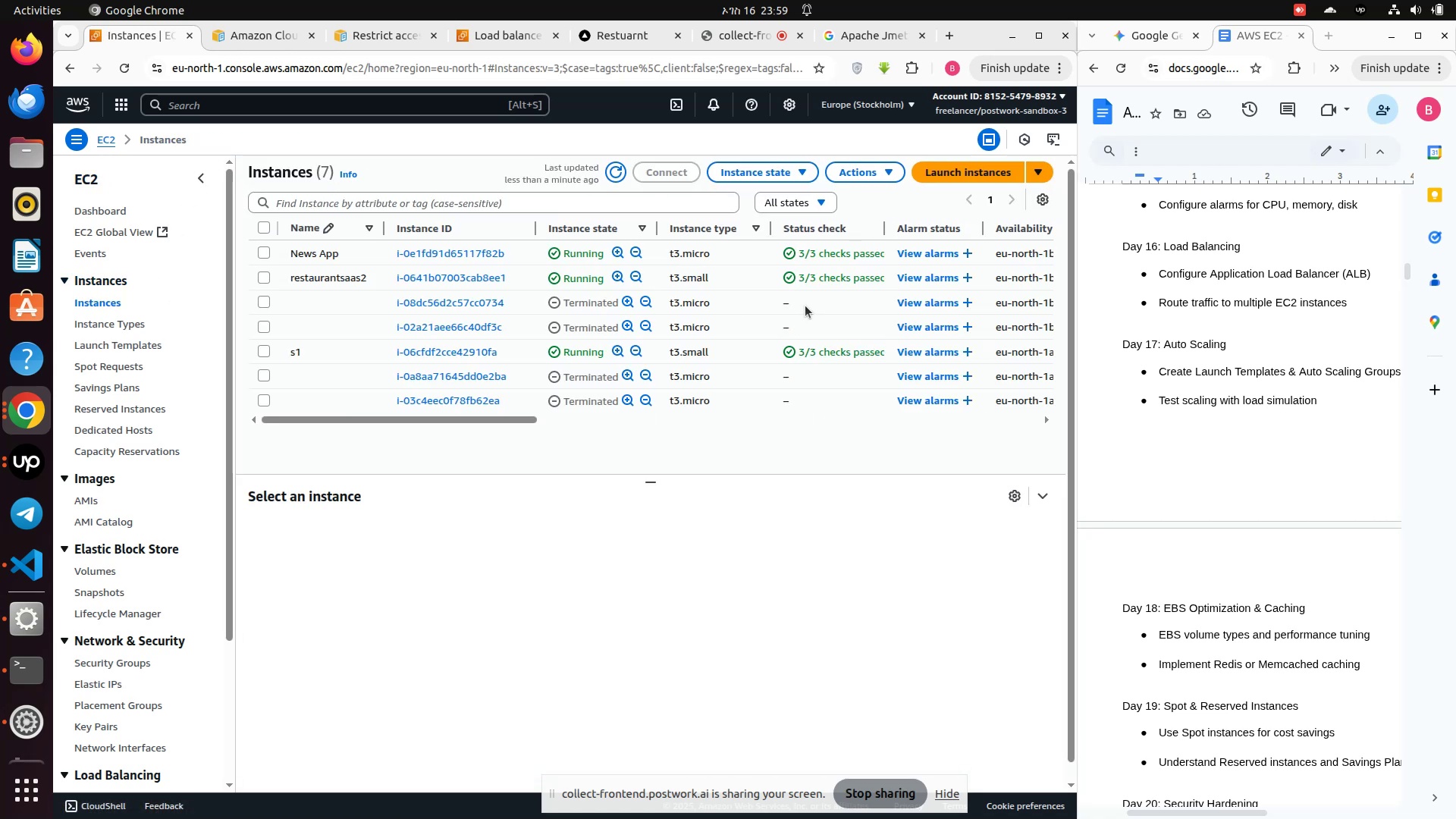 
left_click([91, 506])
 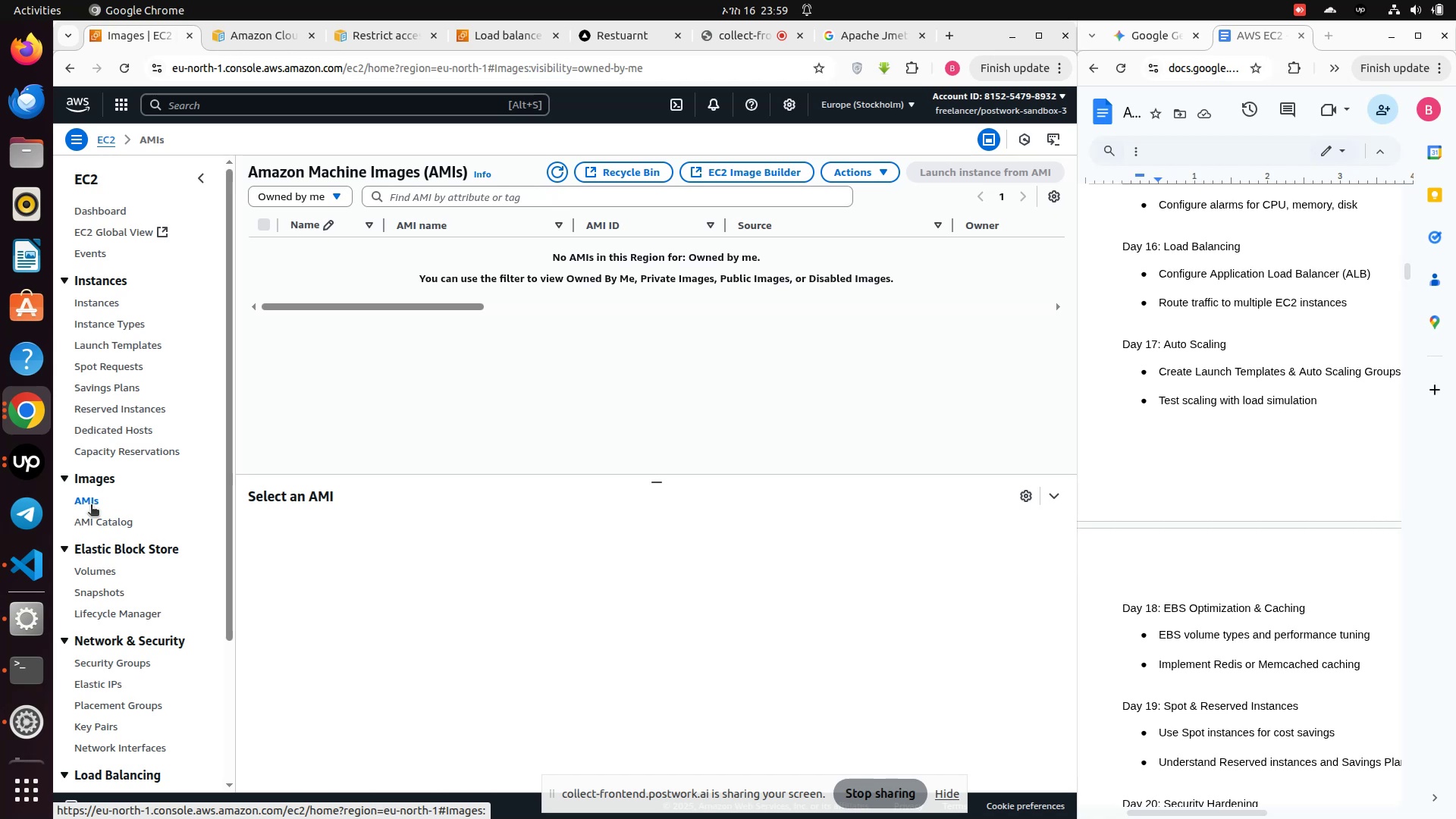 
wait(11.24)
 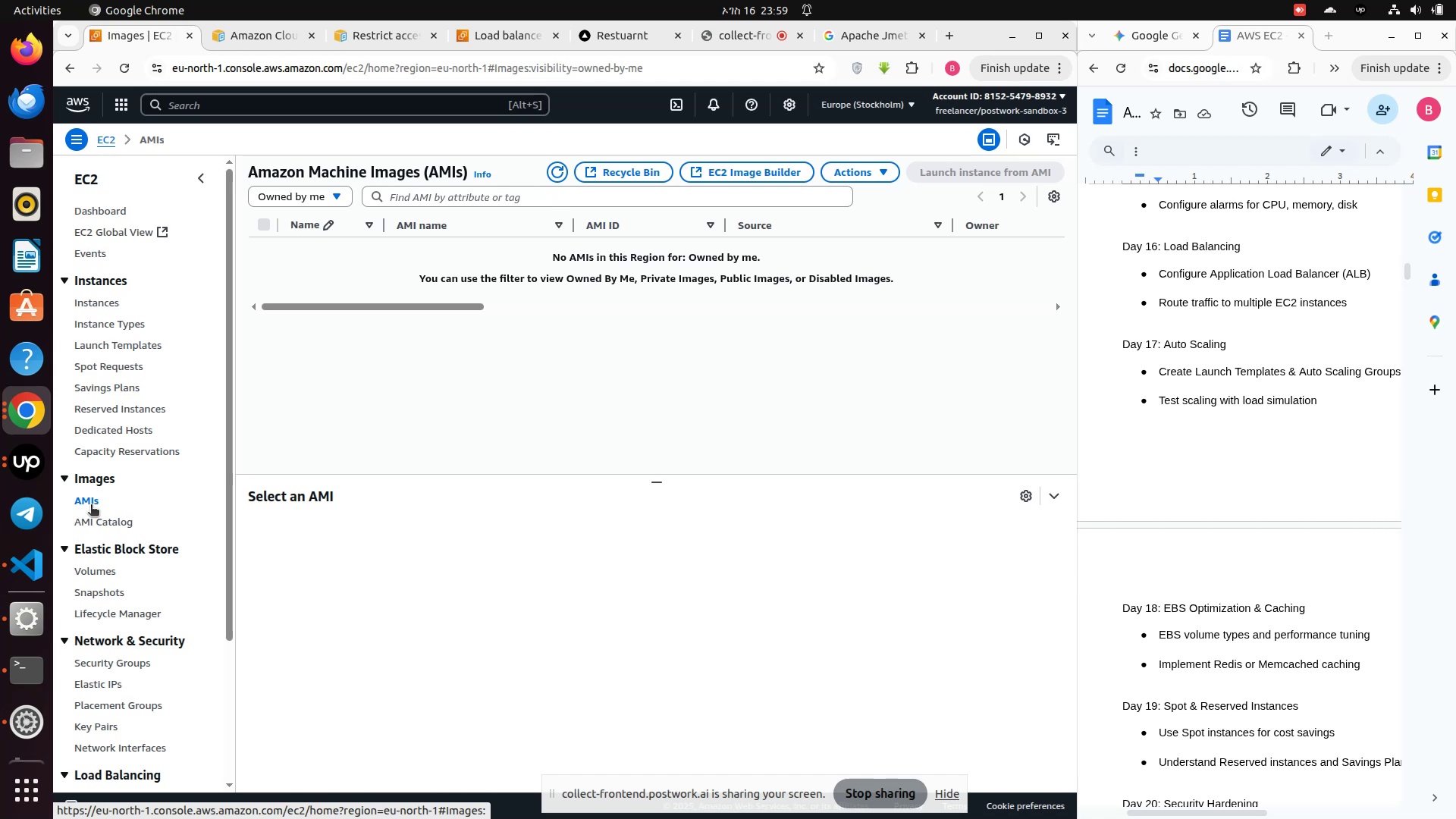 
left_click([114, 524])
 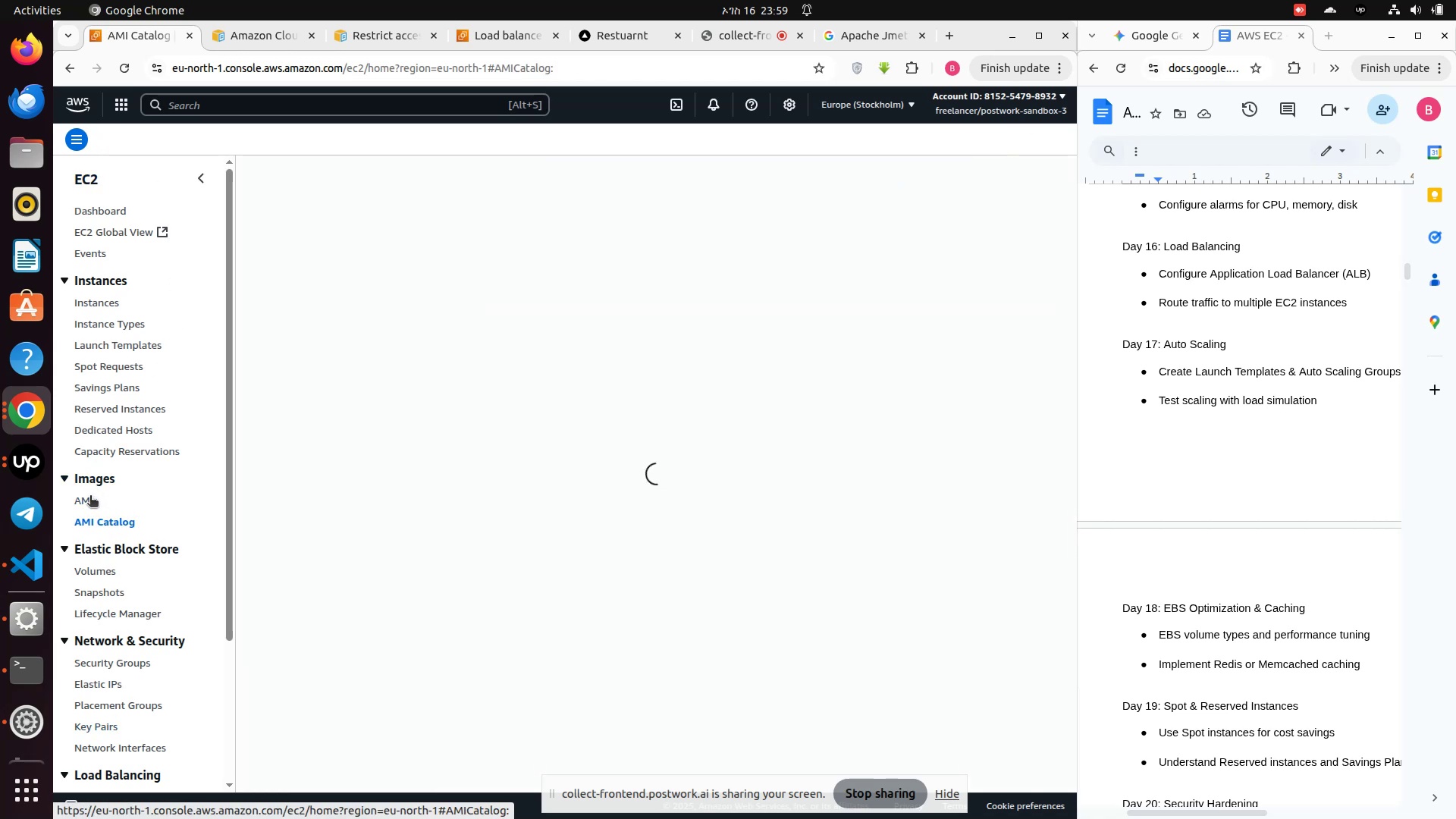 
left_click([90, 497])
 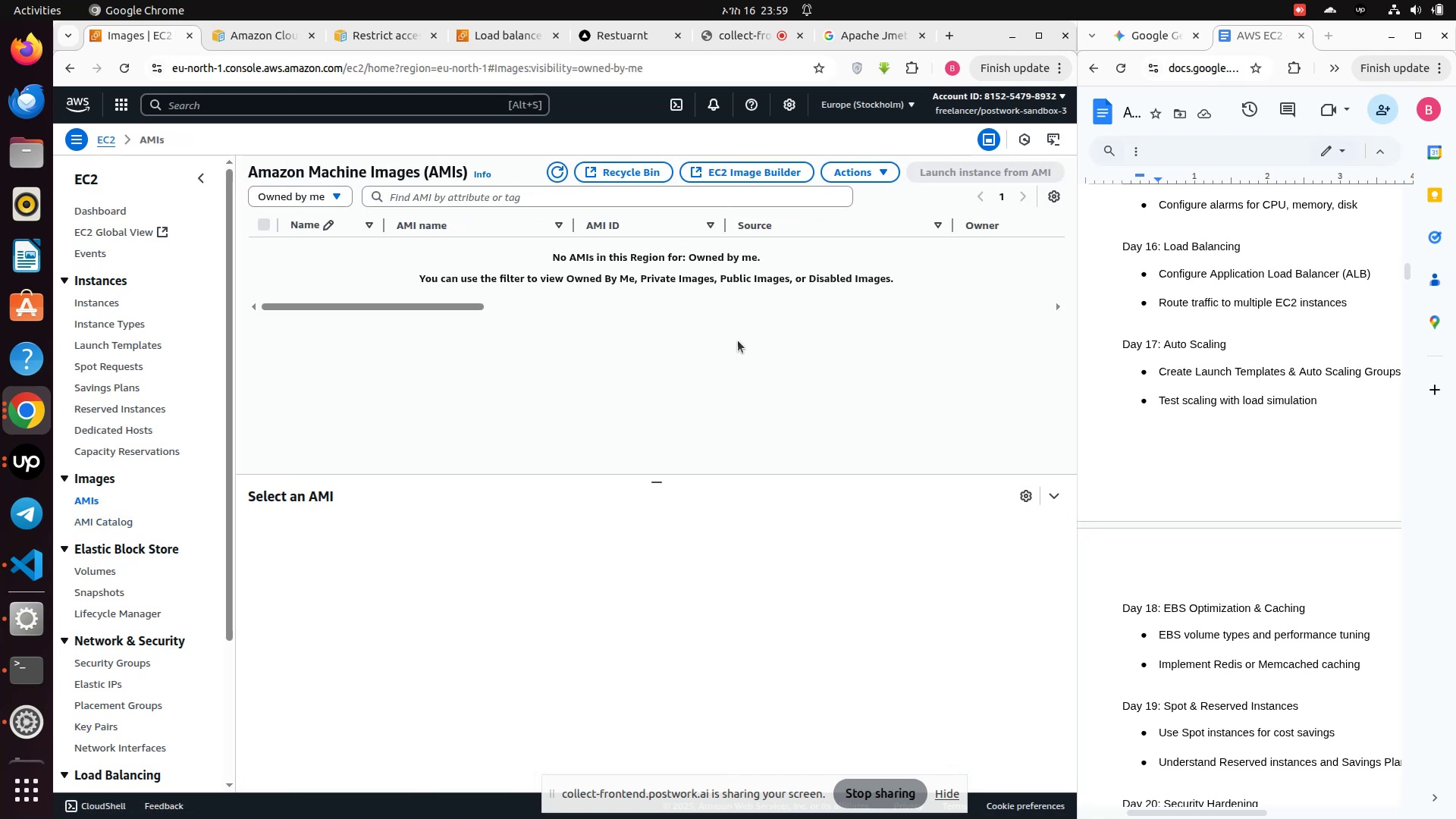 
scroll: coordinate [111, 560], scroll_direction: down, amount: 5.0
 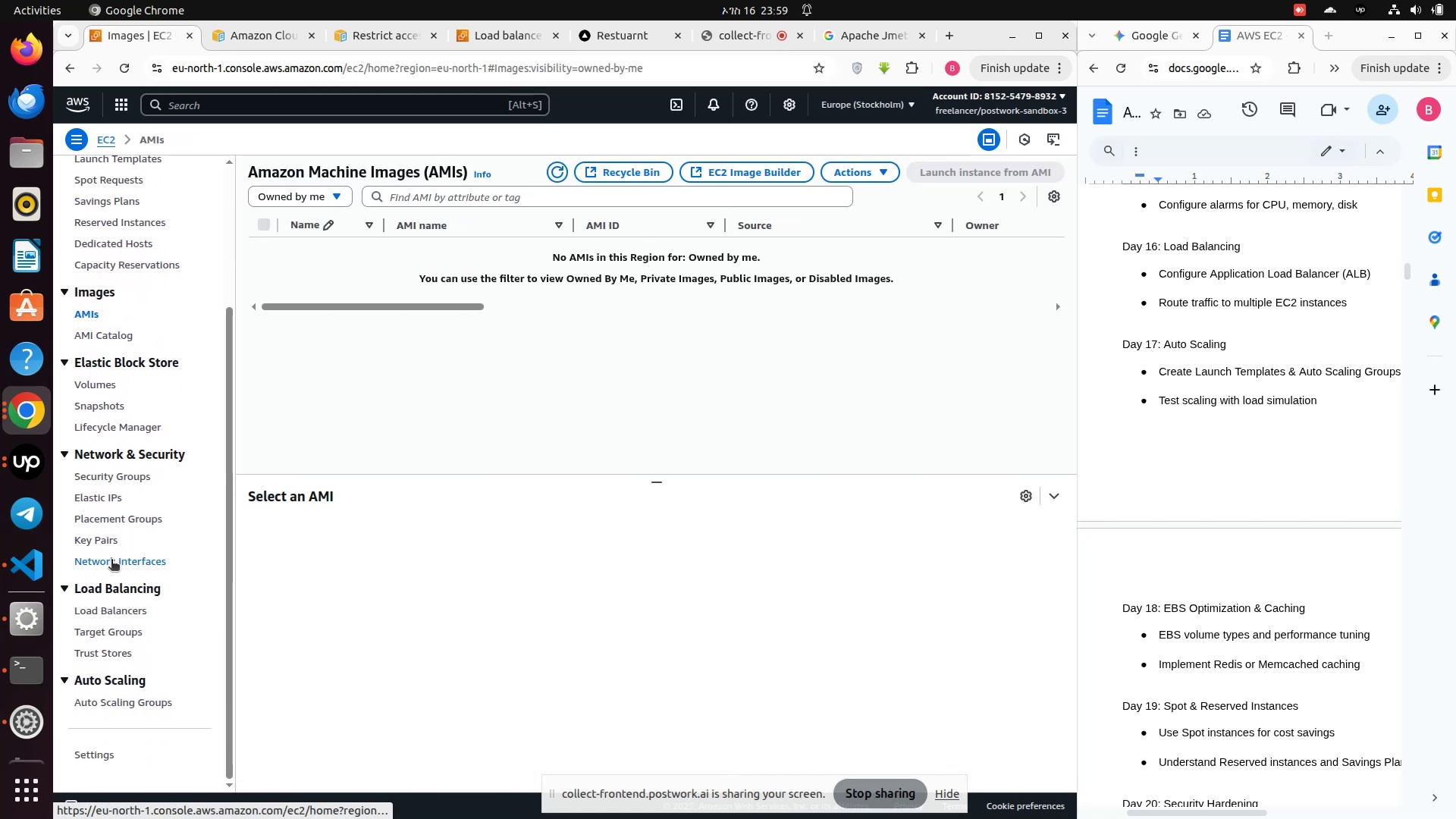 
scroll: coordinate [111, 560], scroll_direction: up, amount: 8.0
 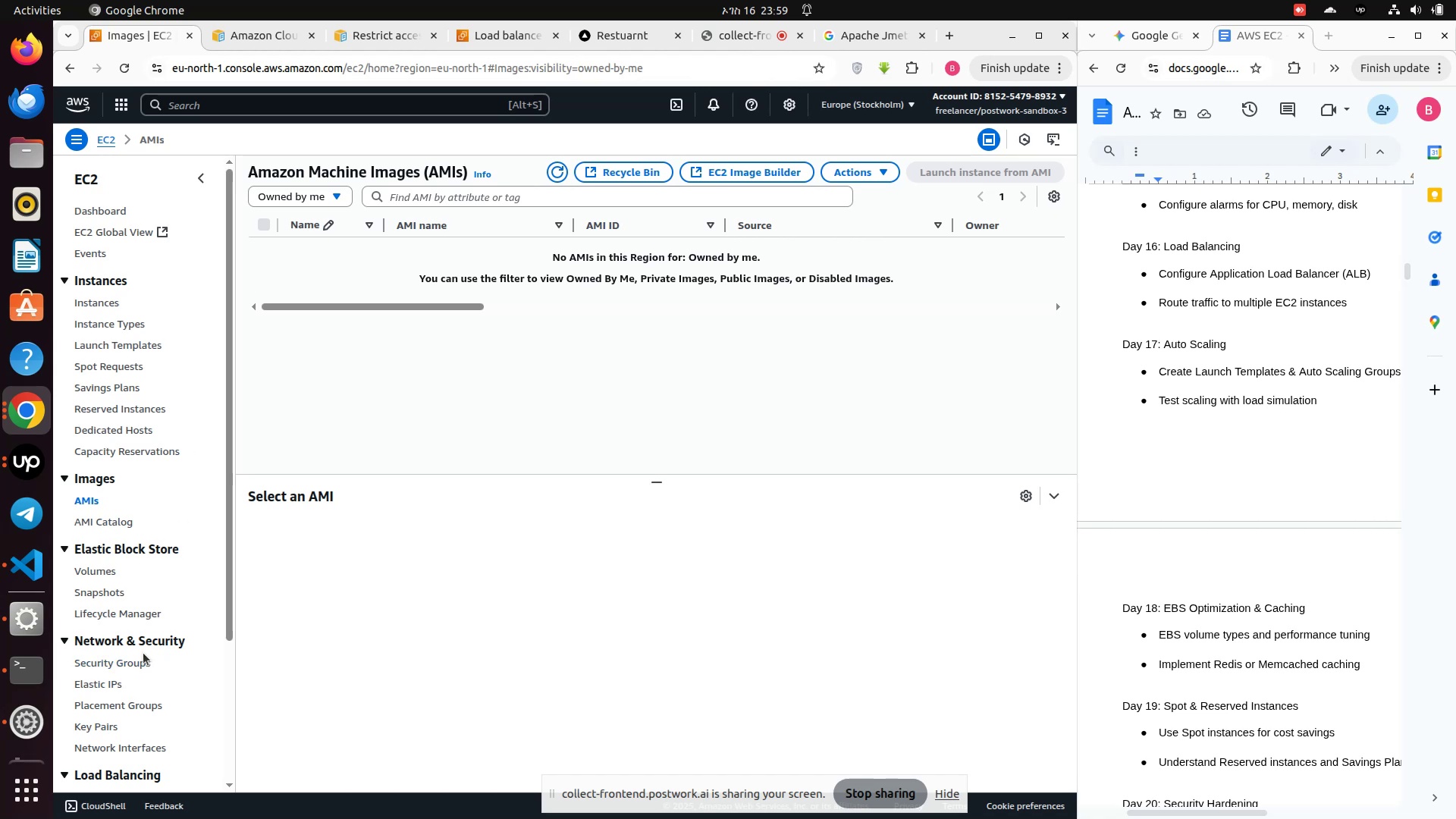 
wait(7.58)
 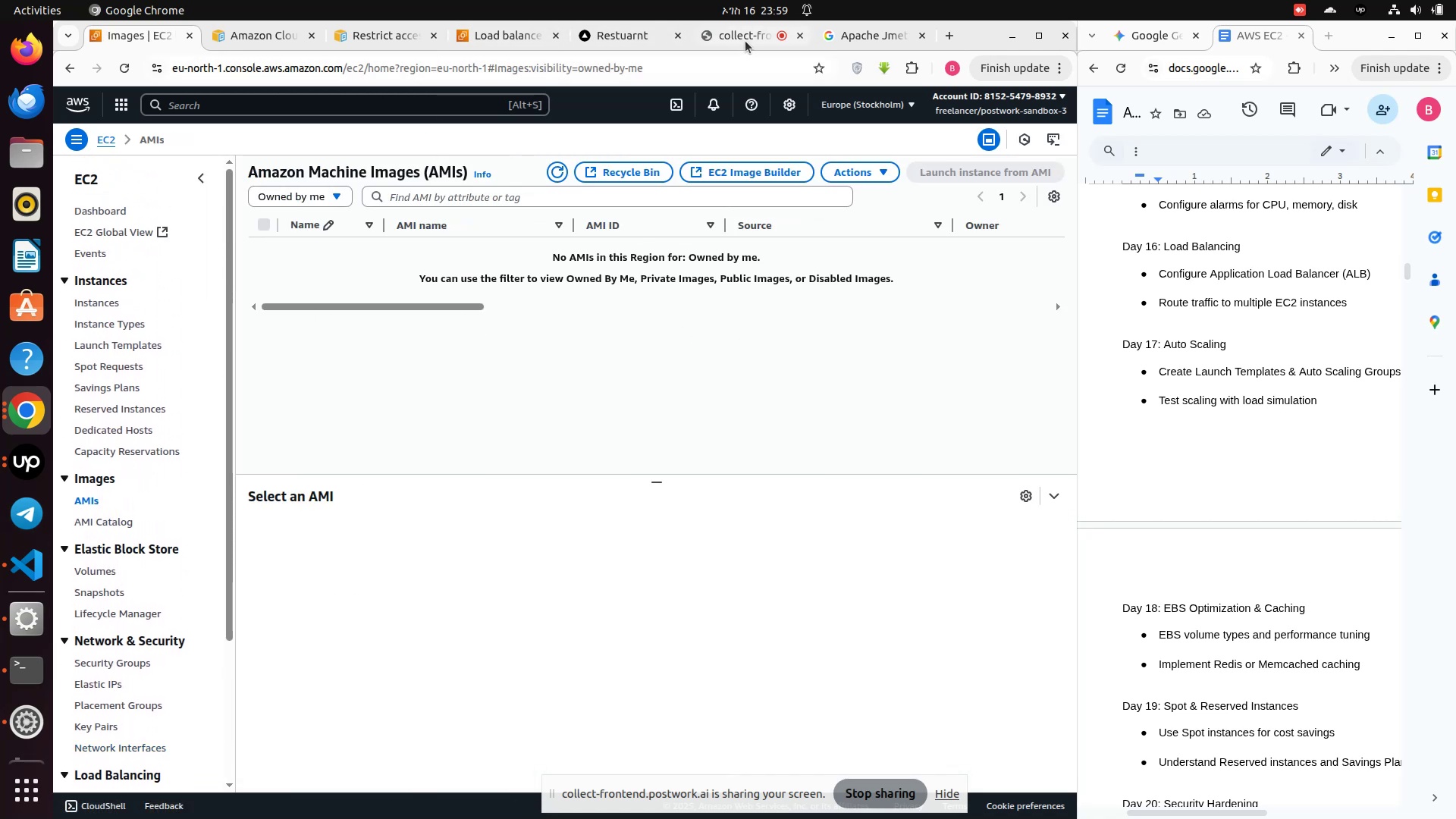 
scroll: coordinate [110, 732], scroll_direction: down, amount: 4.0
 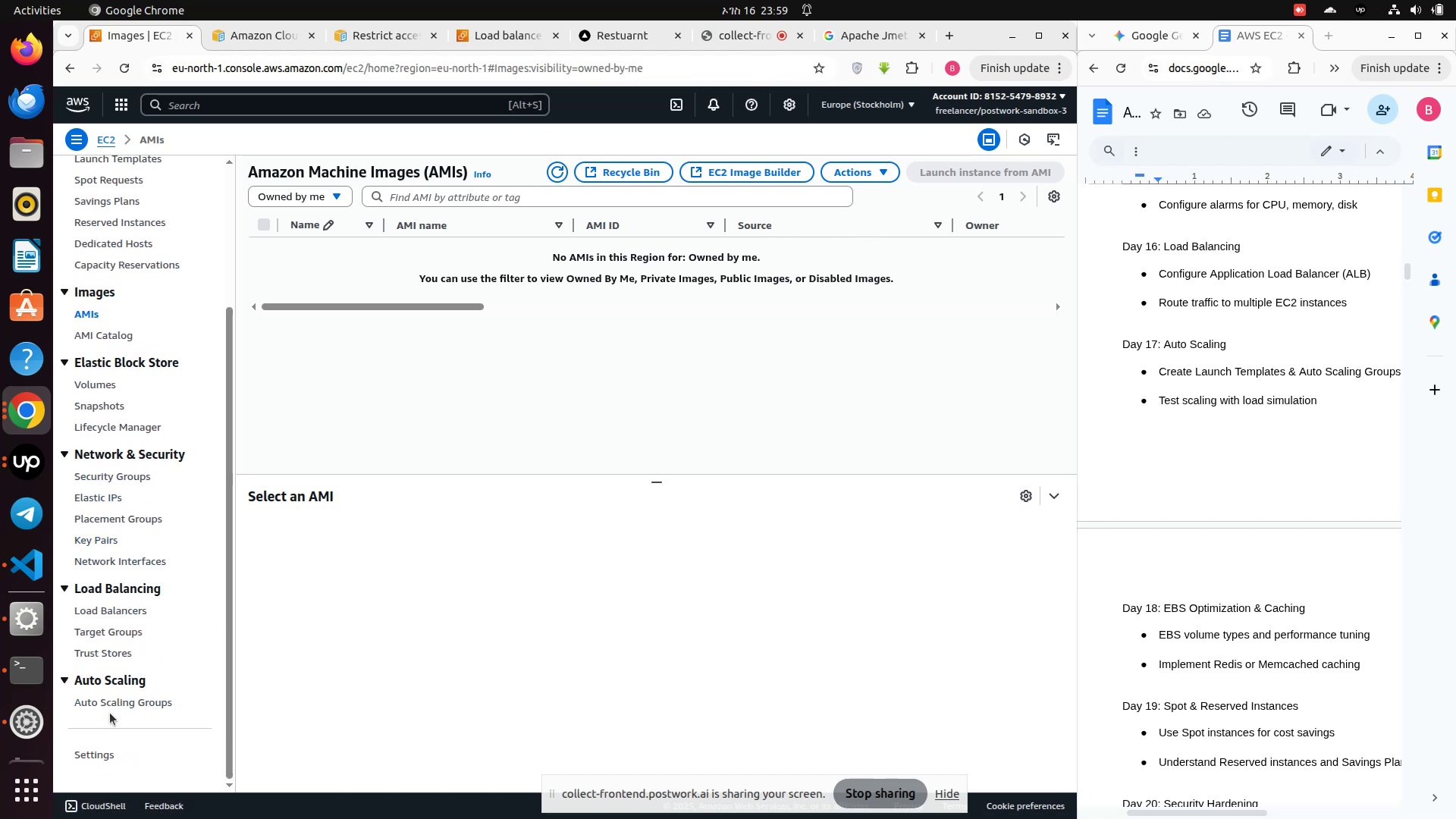 
left_click([109, 700])
 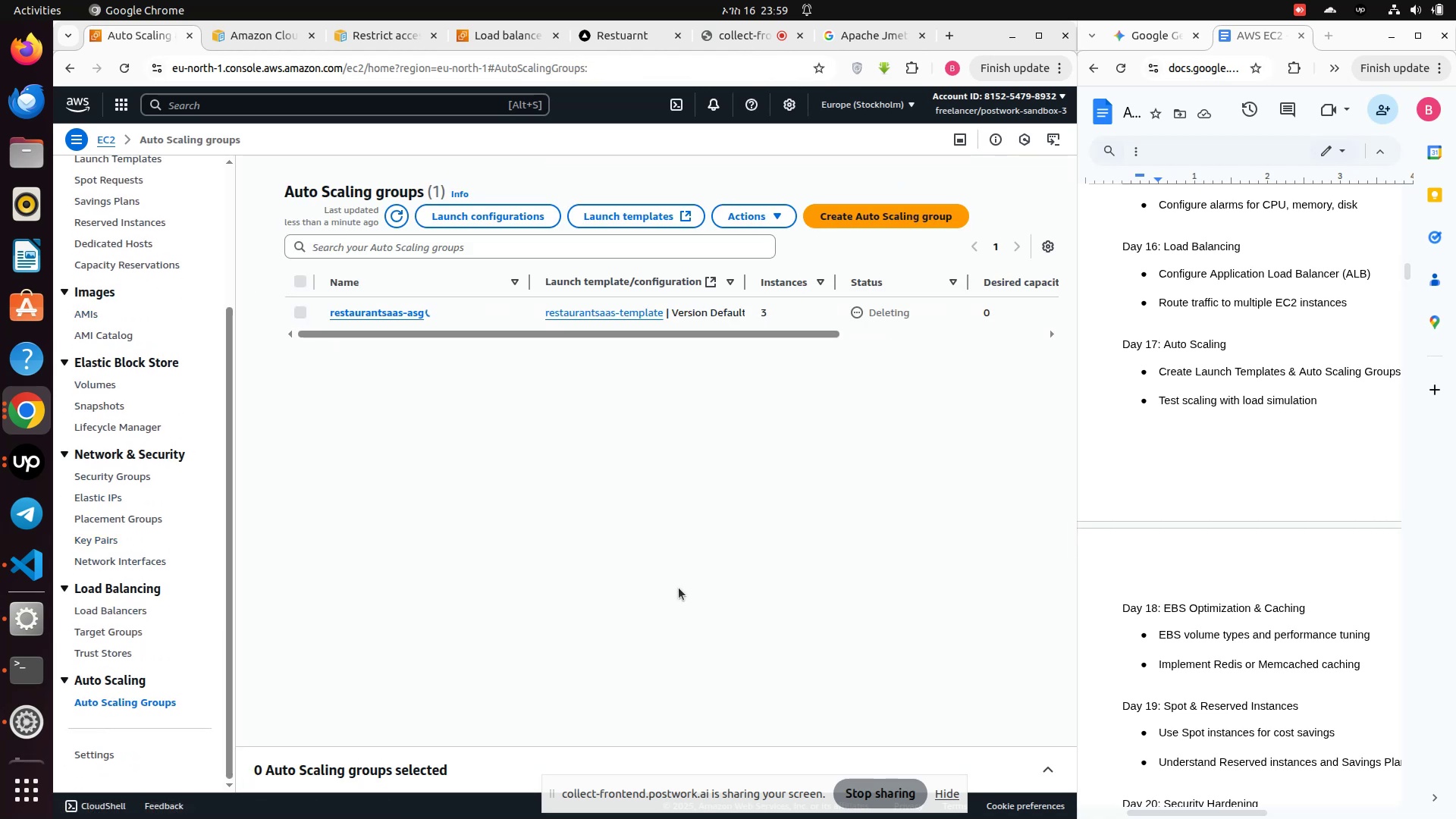 
left_click_drag(start_coordinate=[619, 335], to_coordinate=[688, 330])
 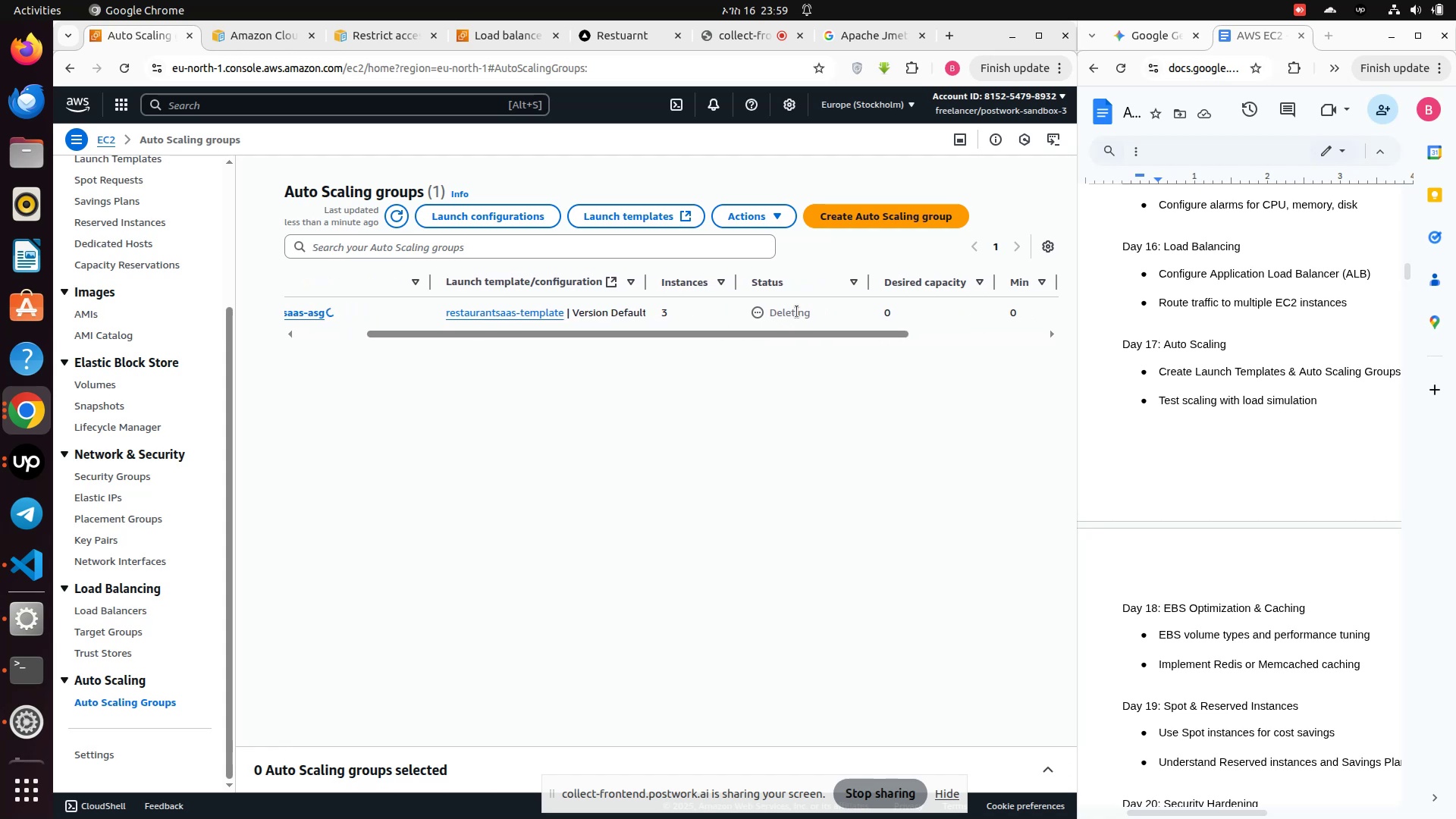 
left_click([802, 309])
 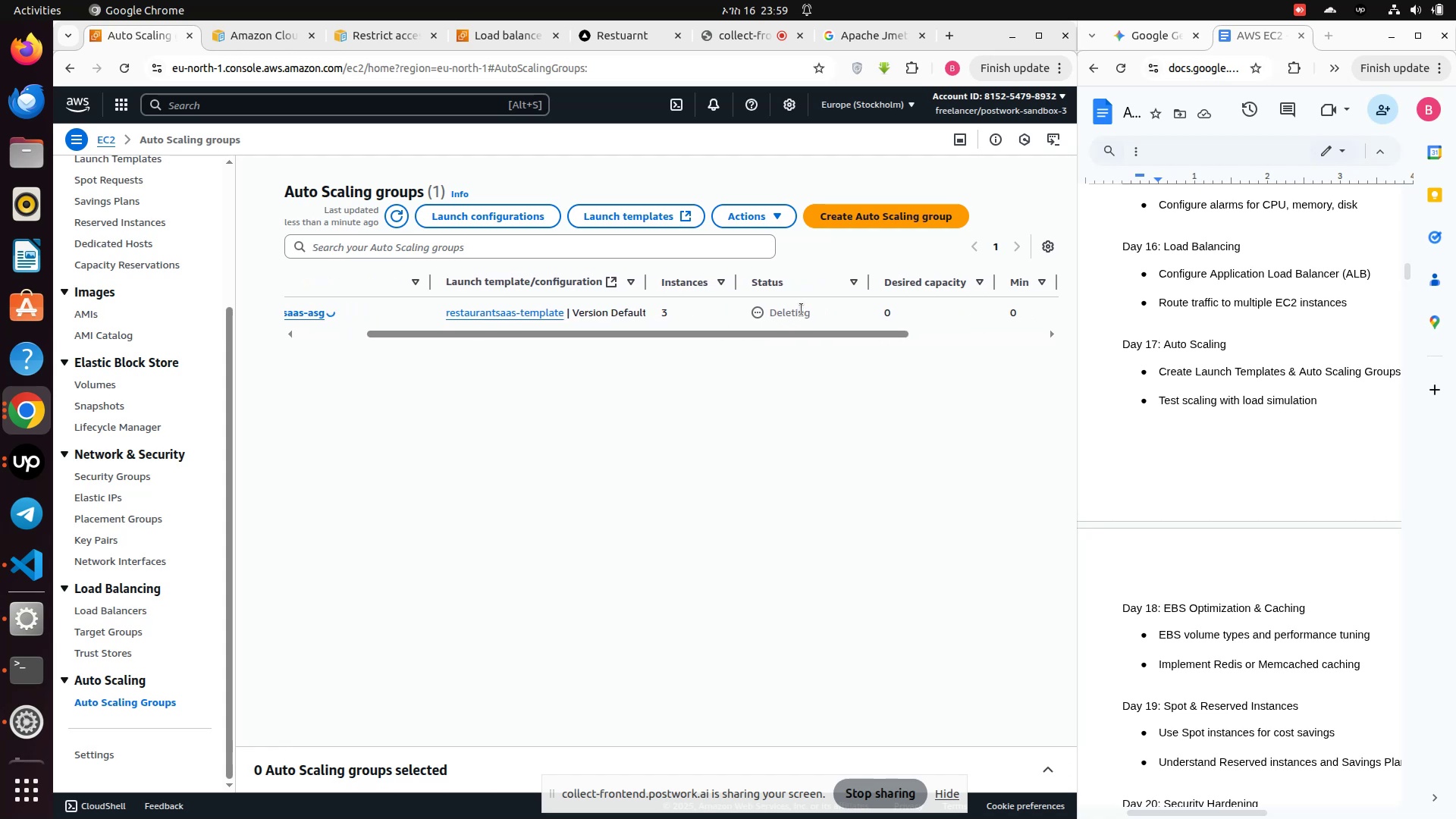 
left_click([802, 309])
 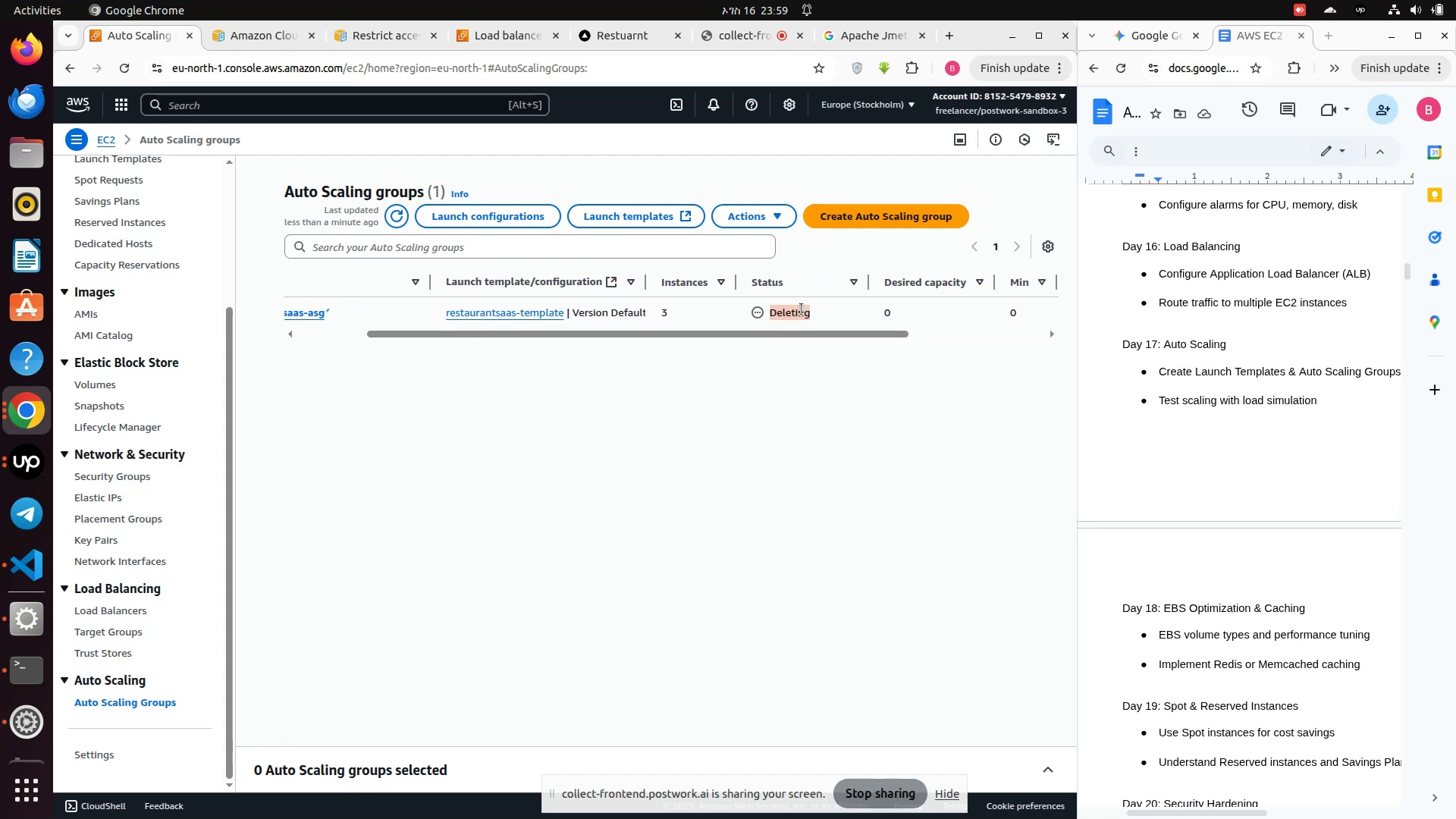 
left_click([802, 309])
 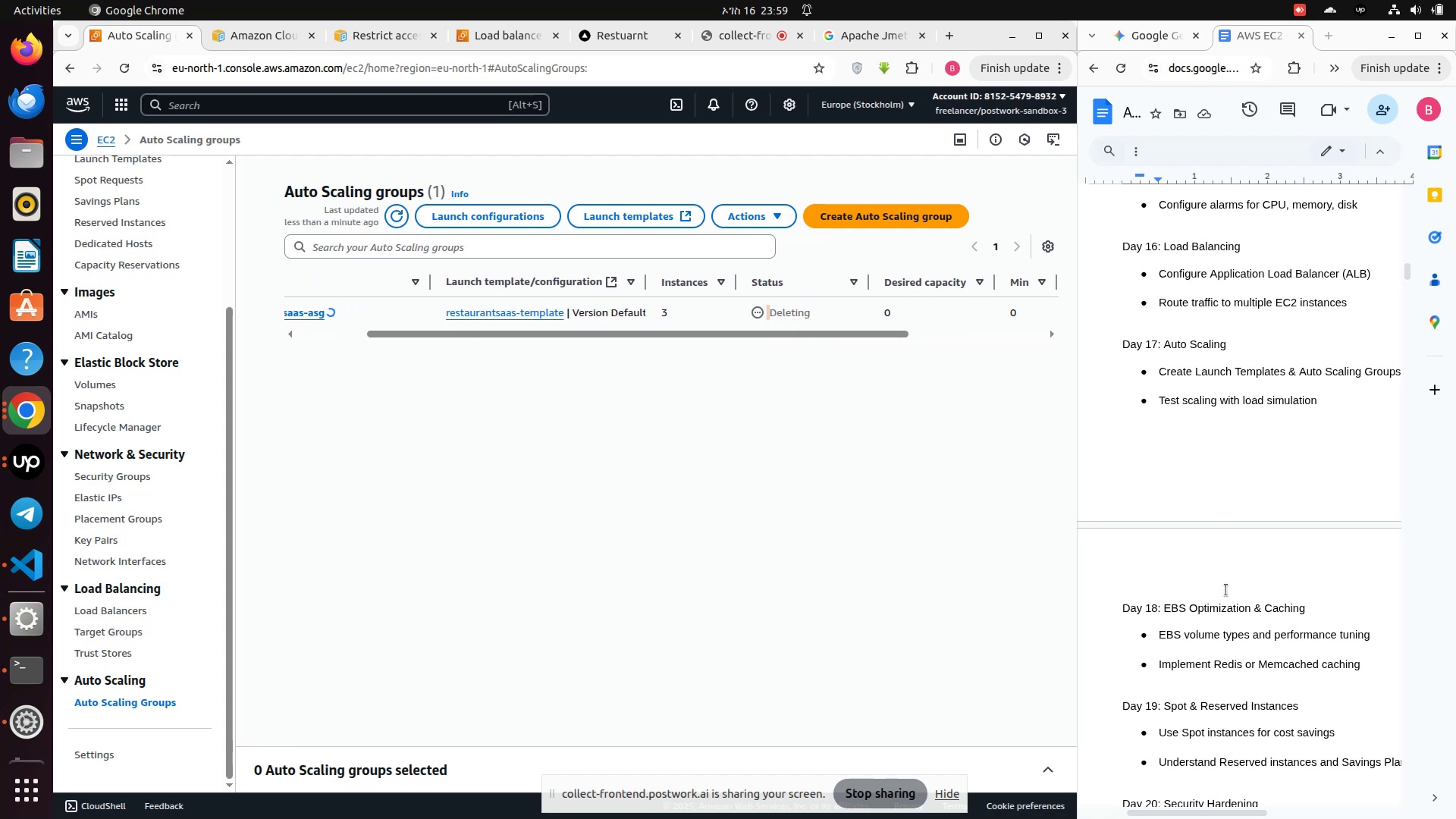 
scroll: coordinate [1218, 667], scroll_direction: down, amount: 2.0
 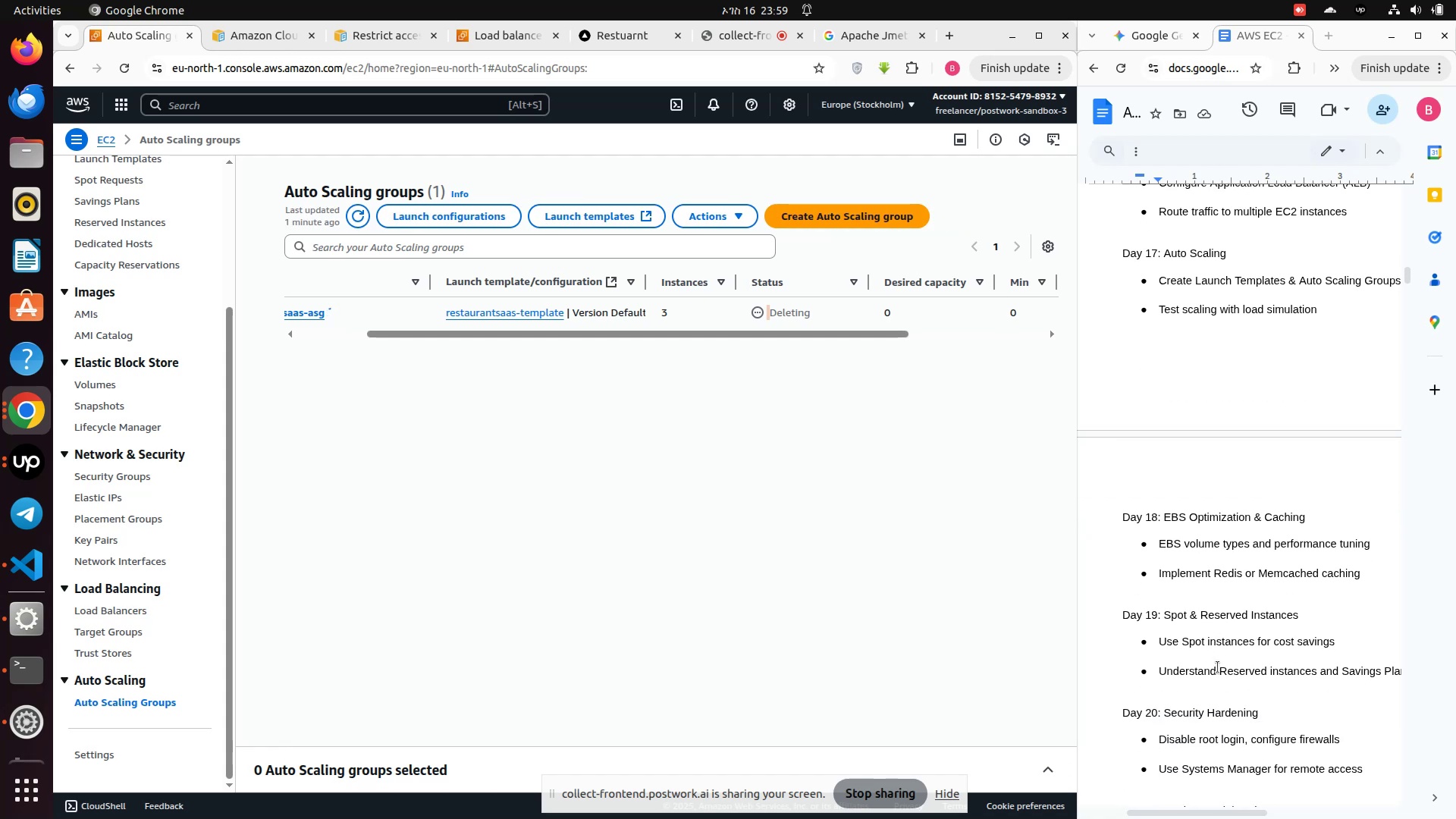 
wait(6.79)
 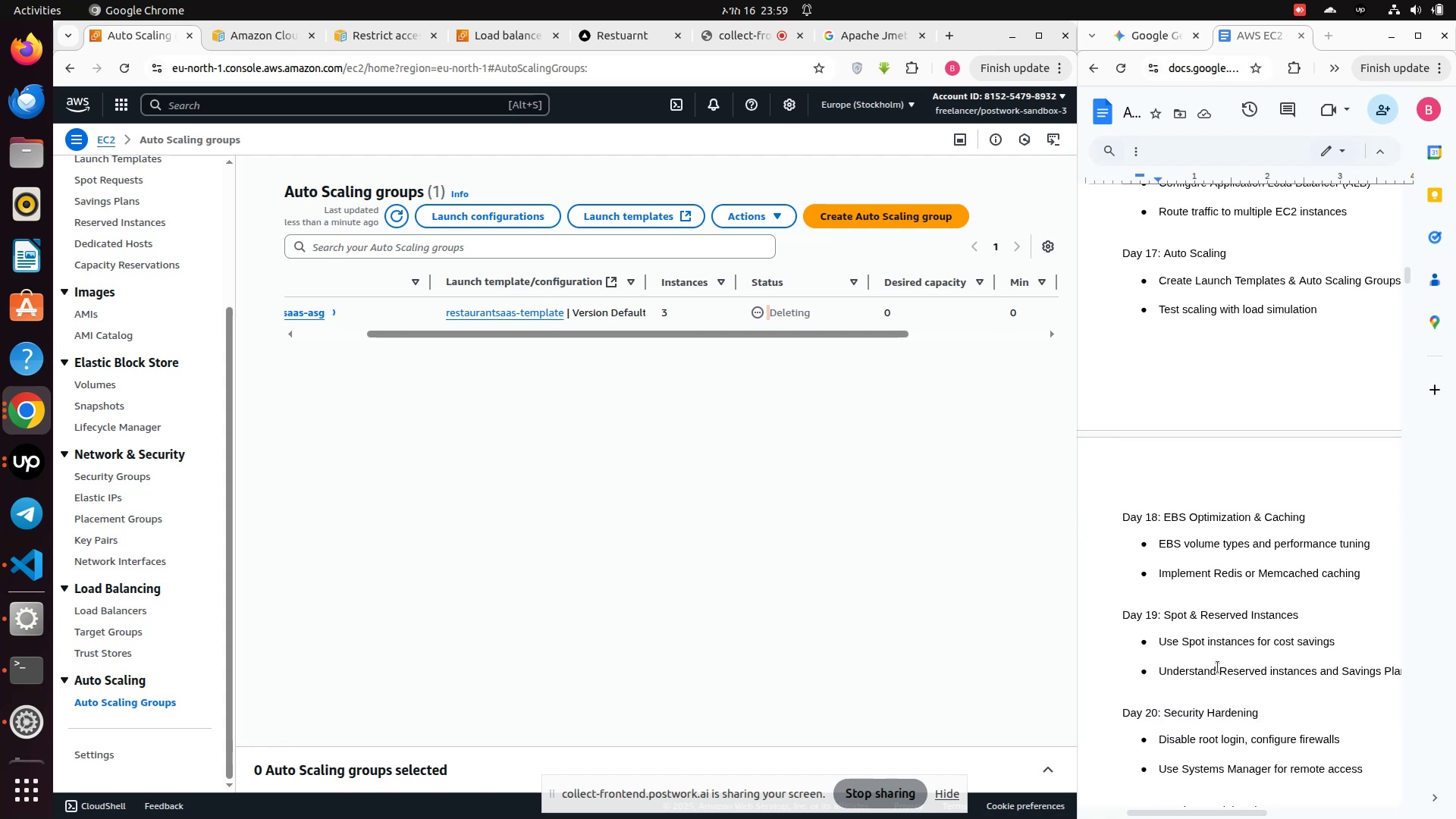 
scroll: coordinate [1218, 667], scroll_direction: down, amount: 1.0
 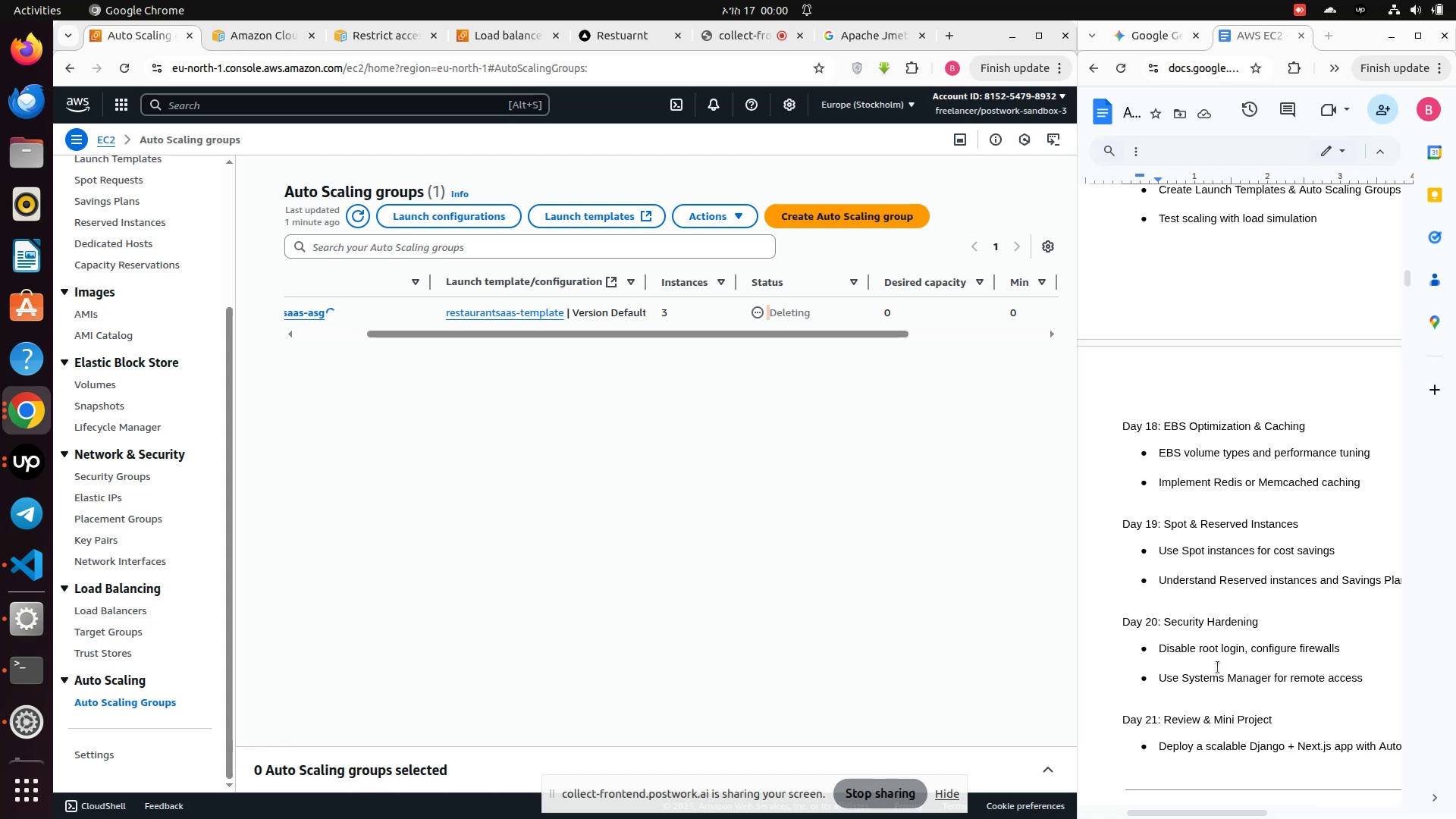 
wait(5.13)
 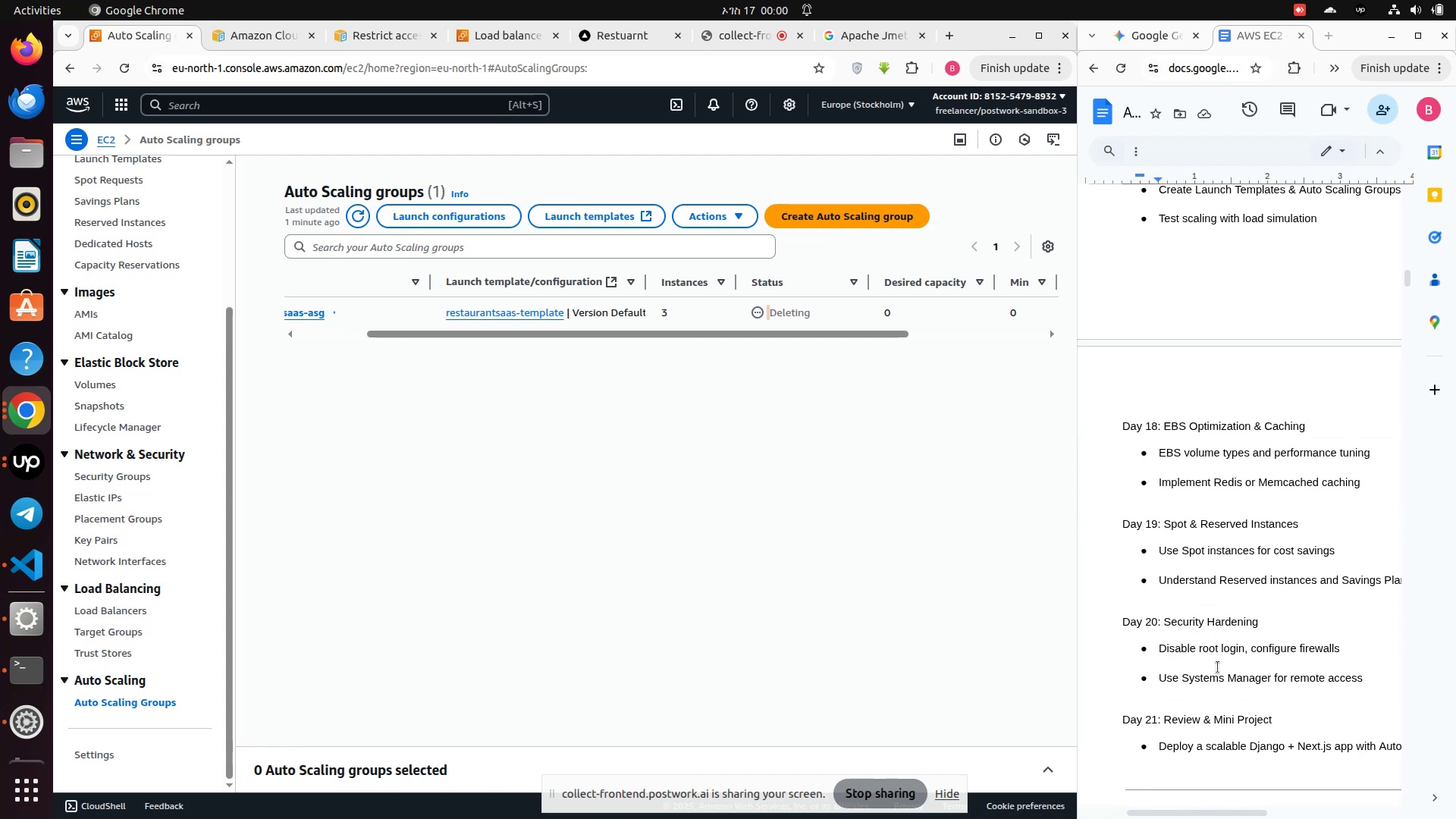 
scroll: coordinate [1218, 667], scroll_direction: down, amount: 3.0
 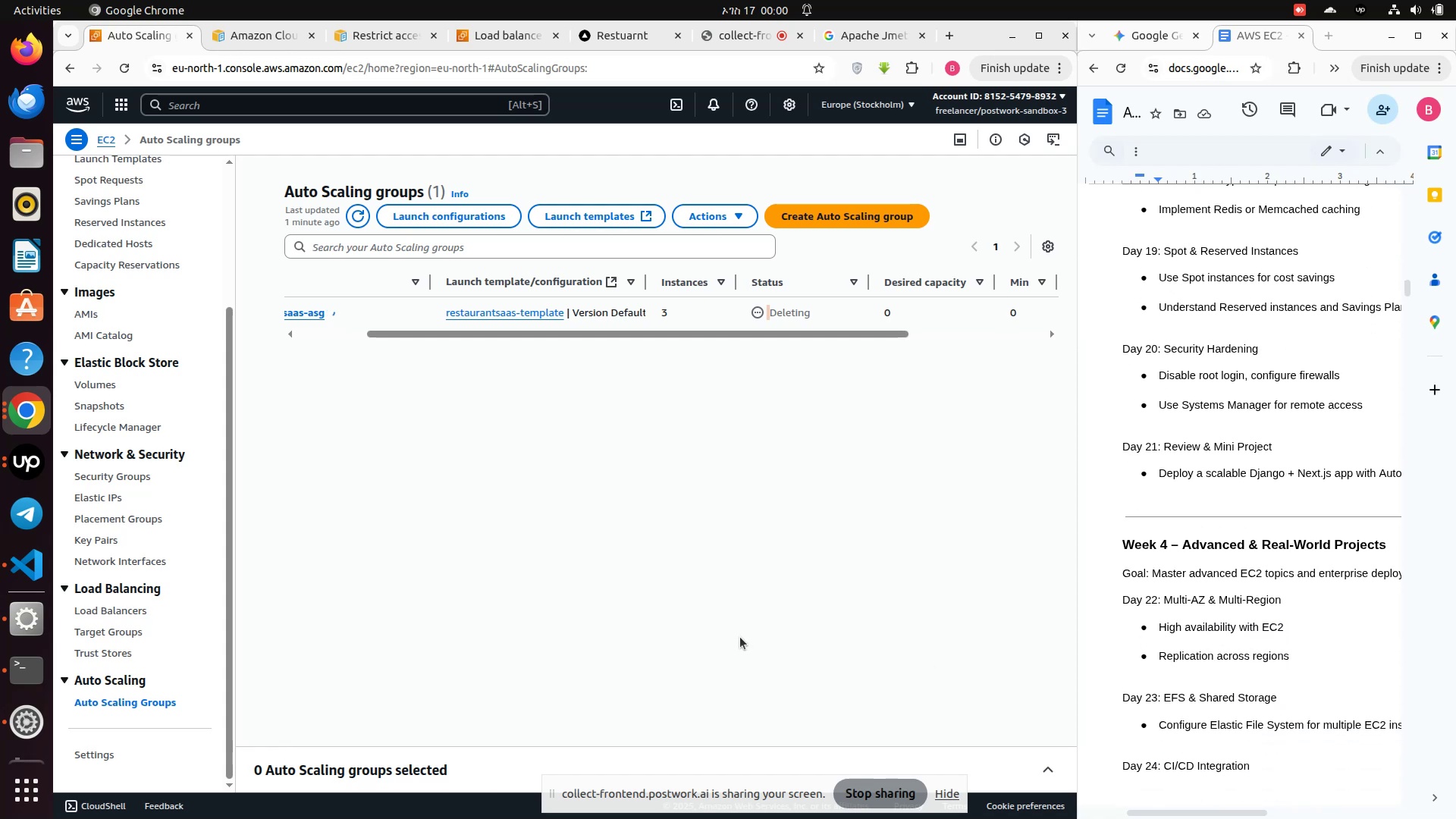 
left_click([740, 637])
 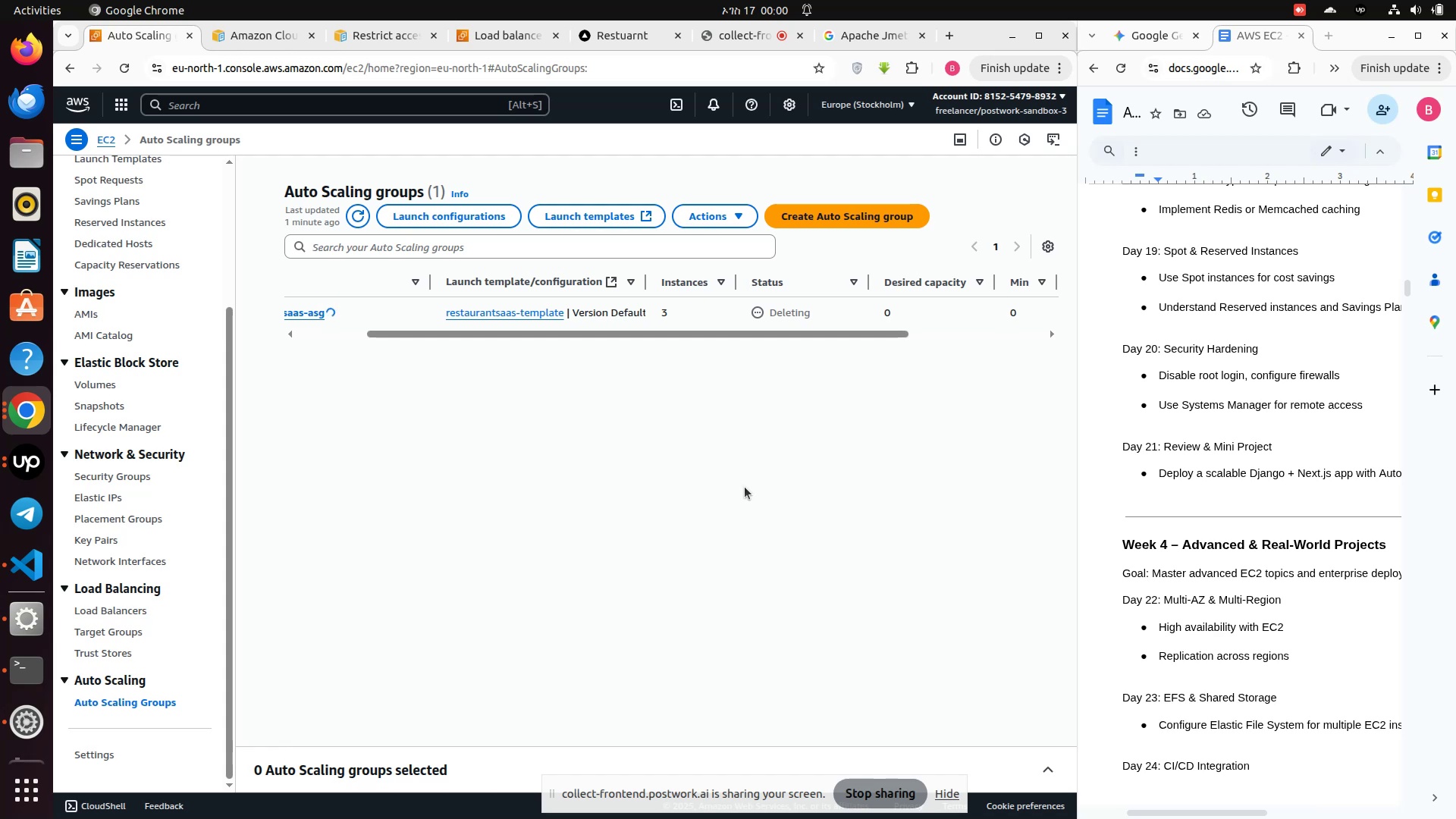 
wait(23.09)
 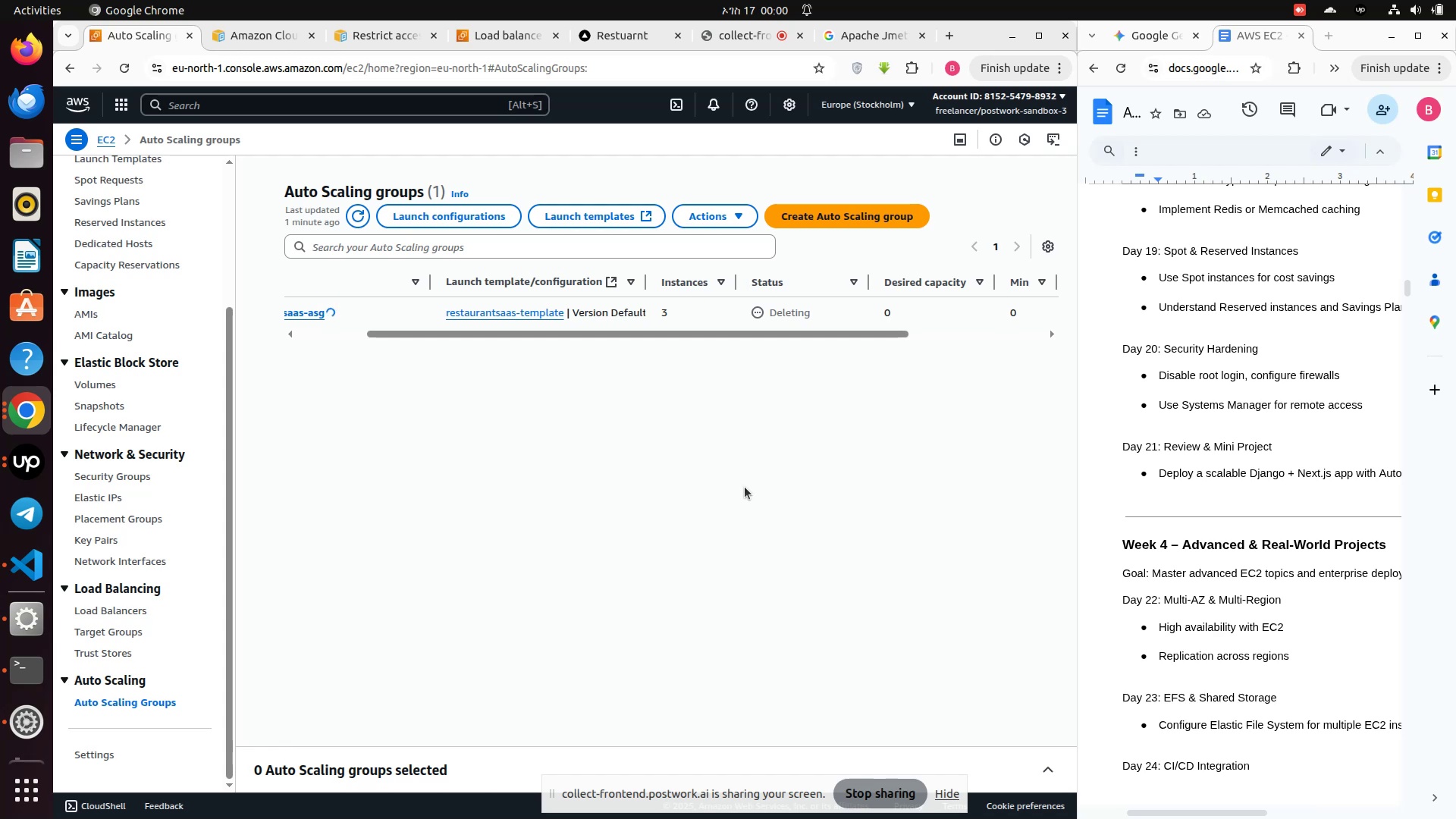 
left_click_drag(start_coordinate=[440, 334], to_coordinate=[433, 354])
 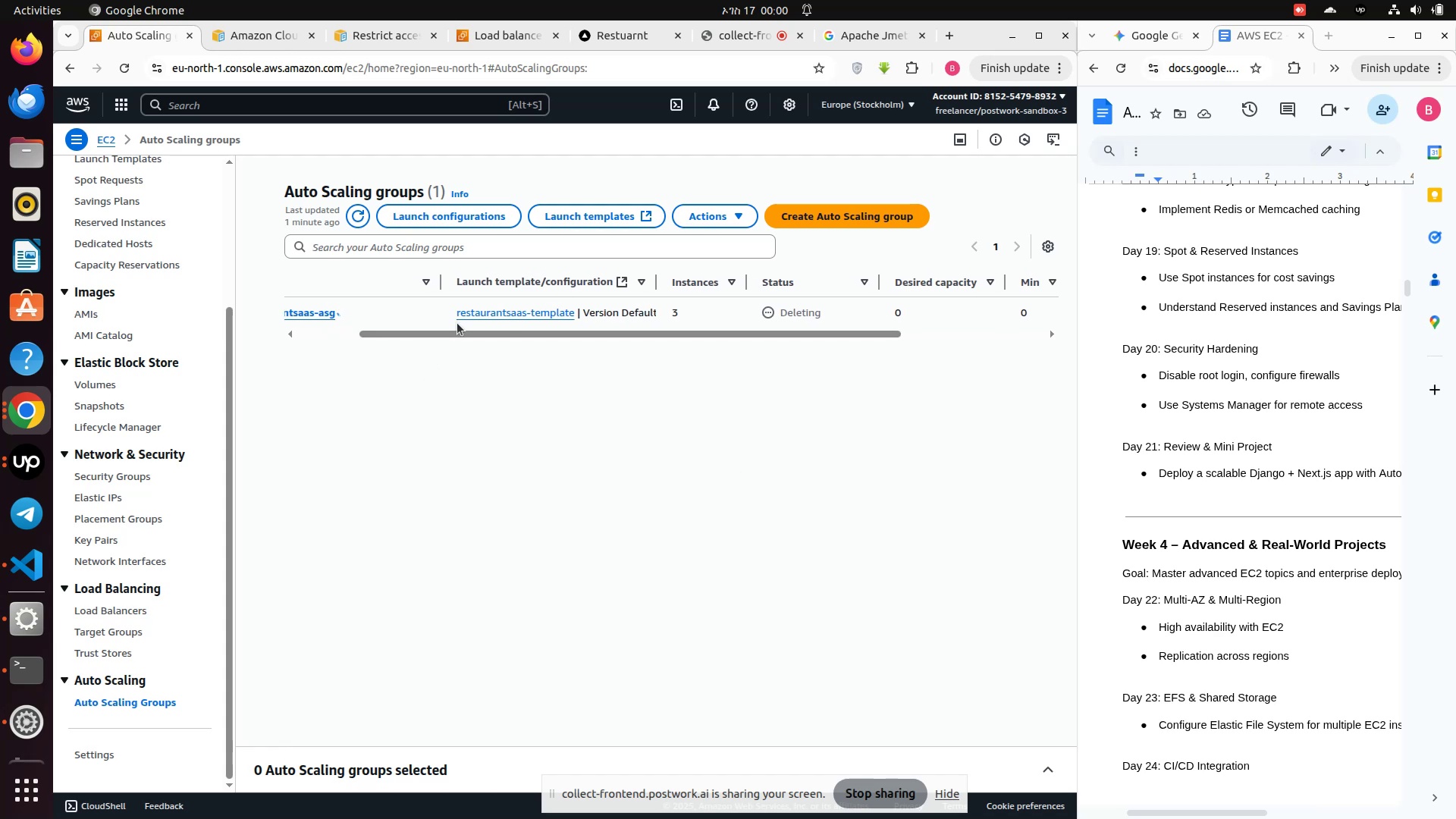 
left_click_drag(start_coordinate=[466, 337], to_coordinate=[161, 310])
 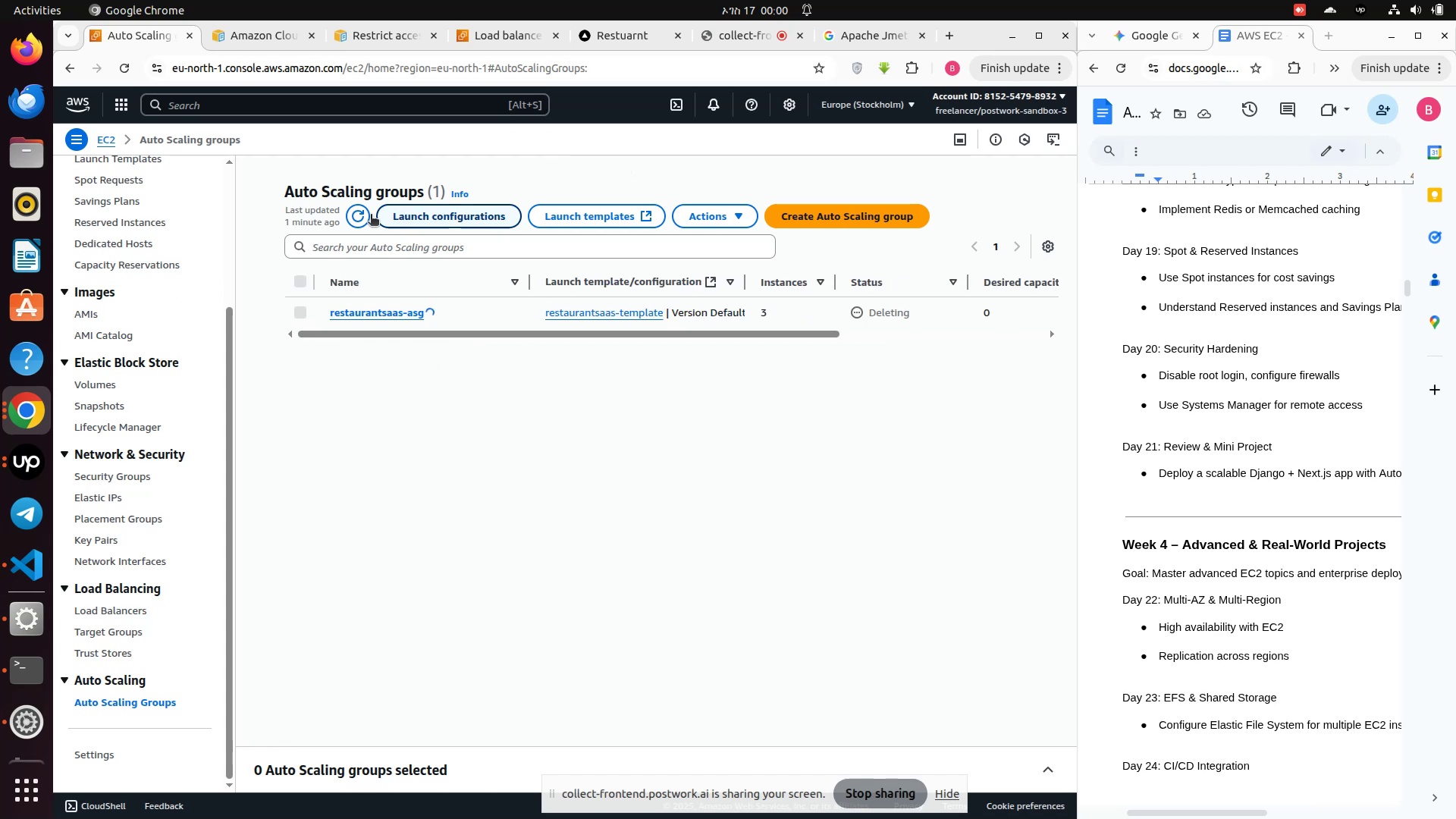 
left_click([356, 215])
 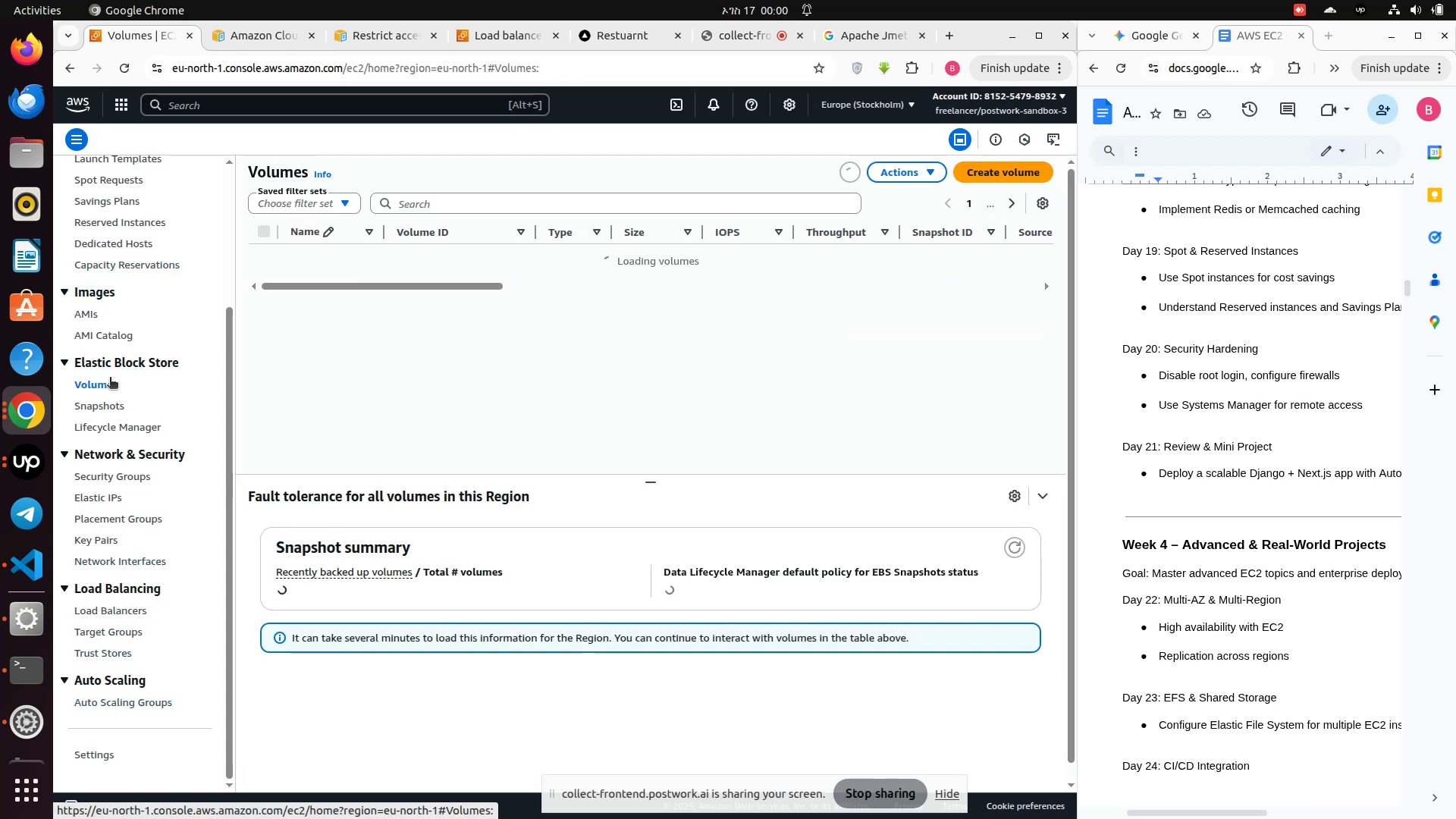 
wait(16.03)
 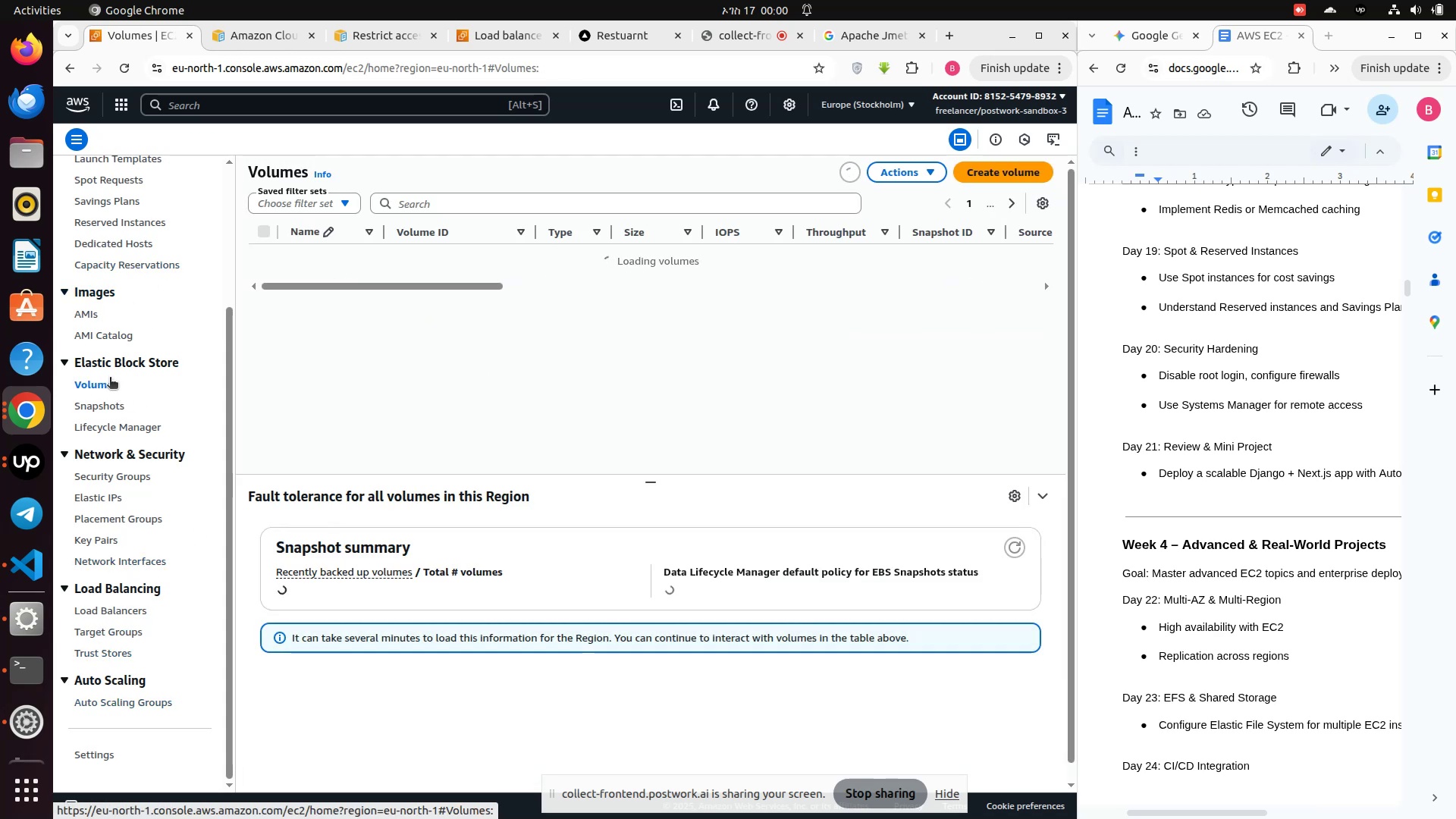 
left_click_drag(start_coordinate=[326, 323], to_coordinate=[448, 372])
 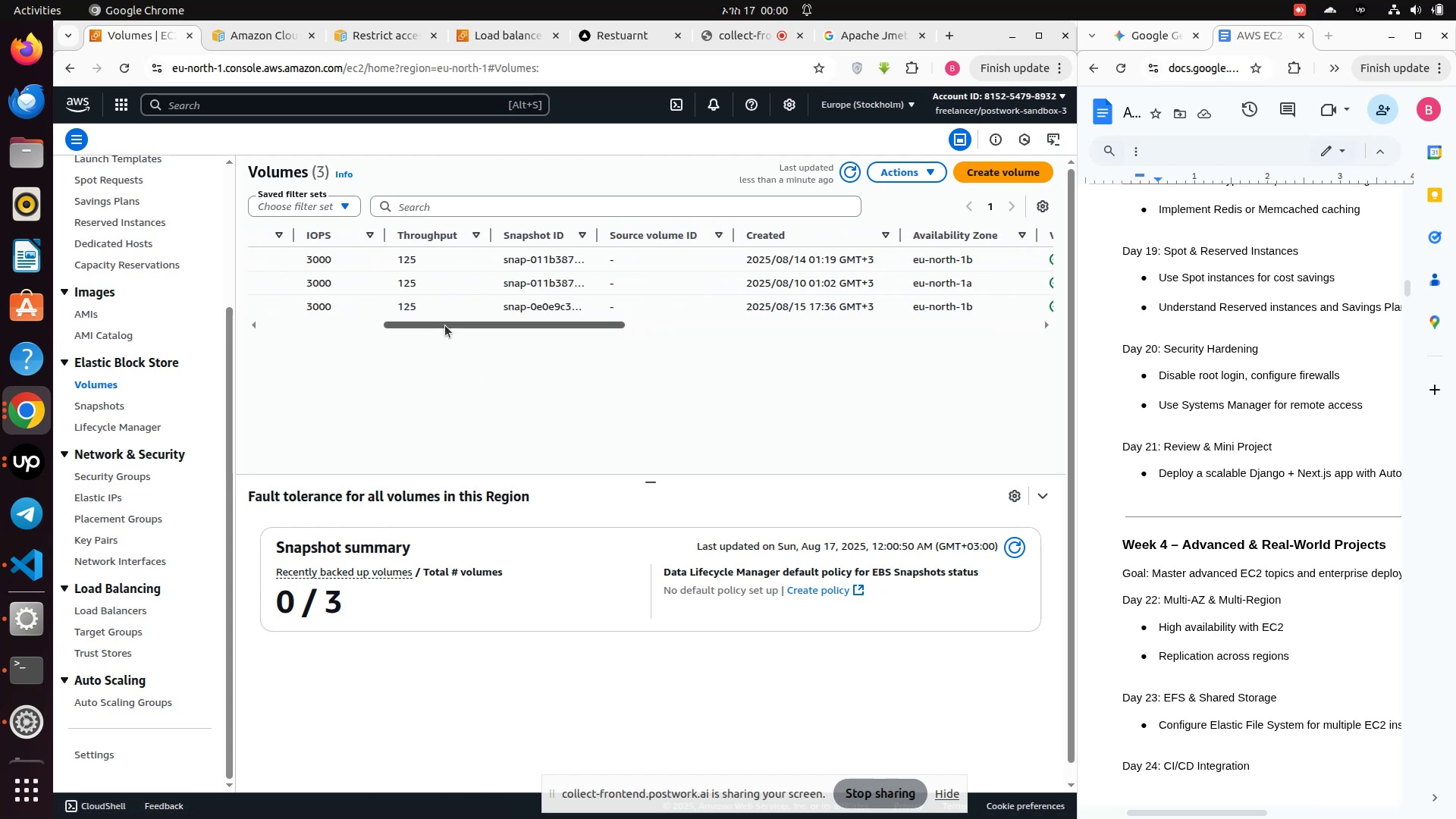 
left_click_drag(start_coordinate=[445, 325], to_coordinate=[295, 331])
 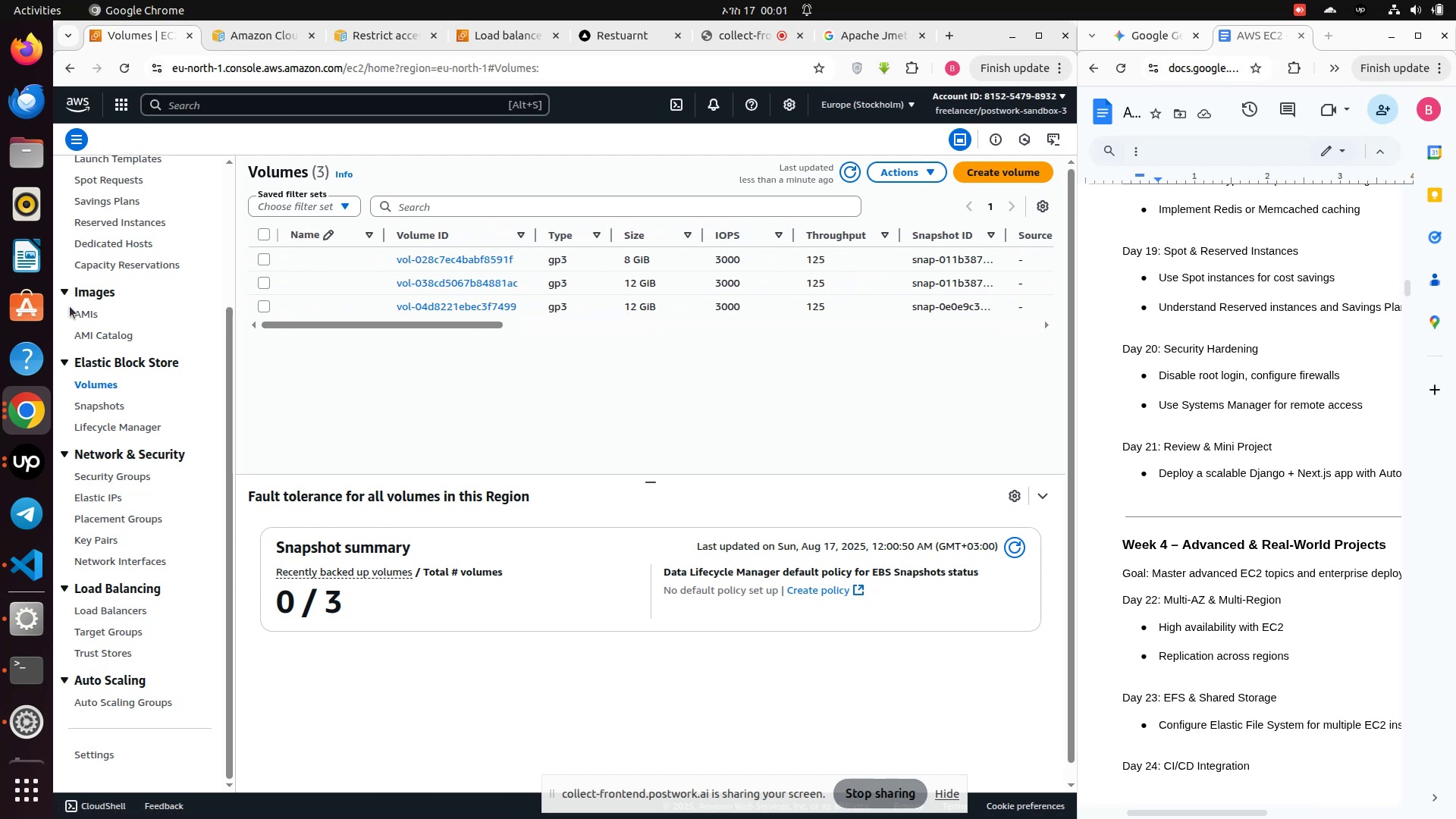 
scroll: coordinate [68, 315], scroll_direction: up, amount: 3.0
 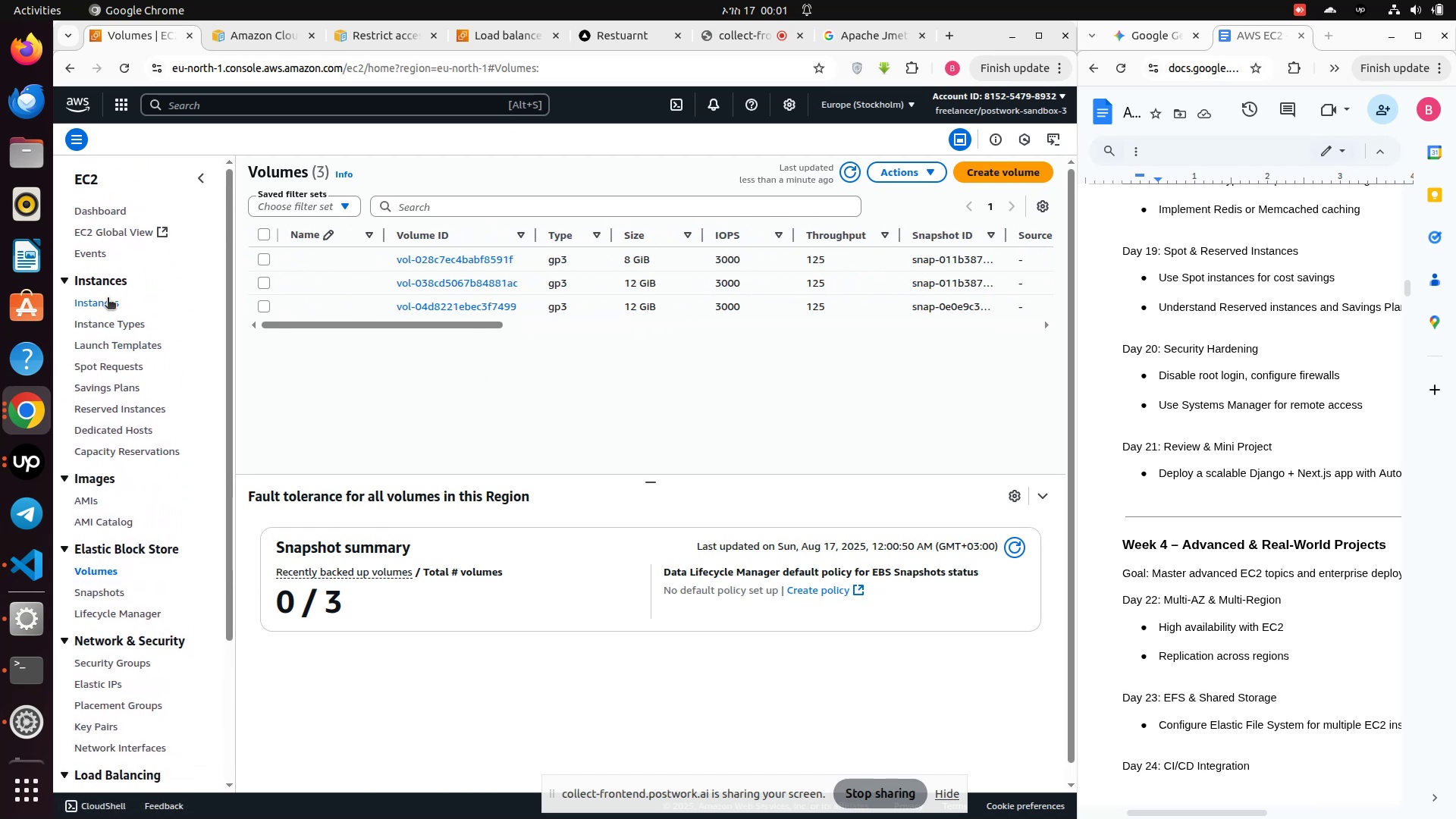 
left_click([103, 301])
 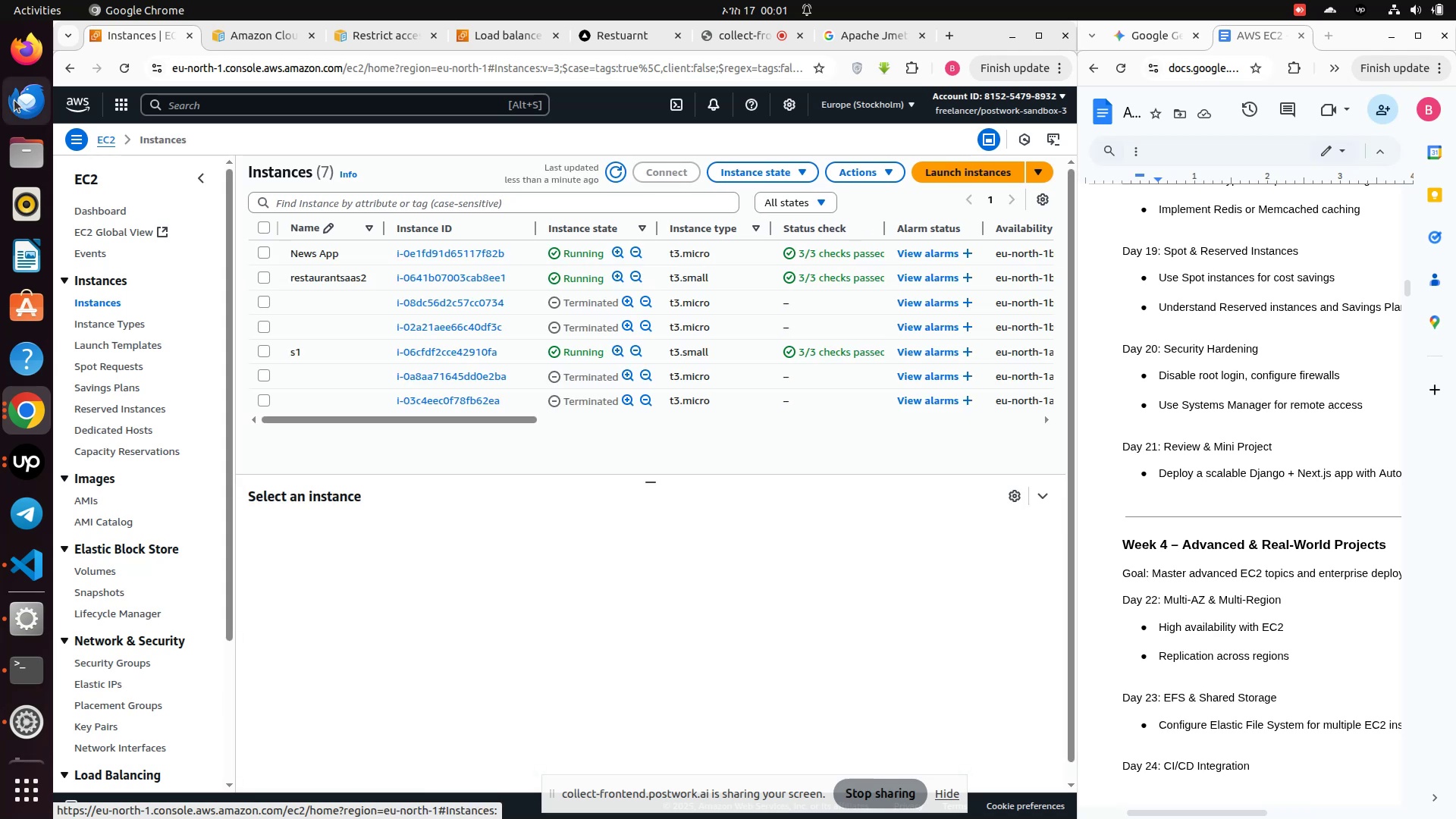 
wait(5.14)
 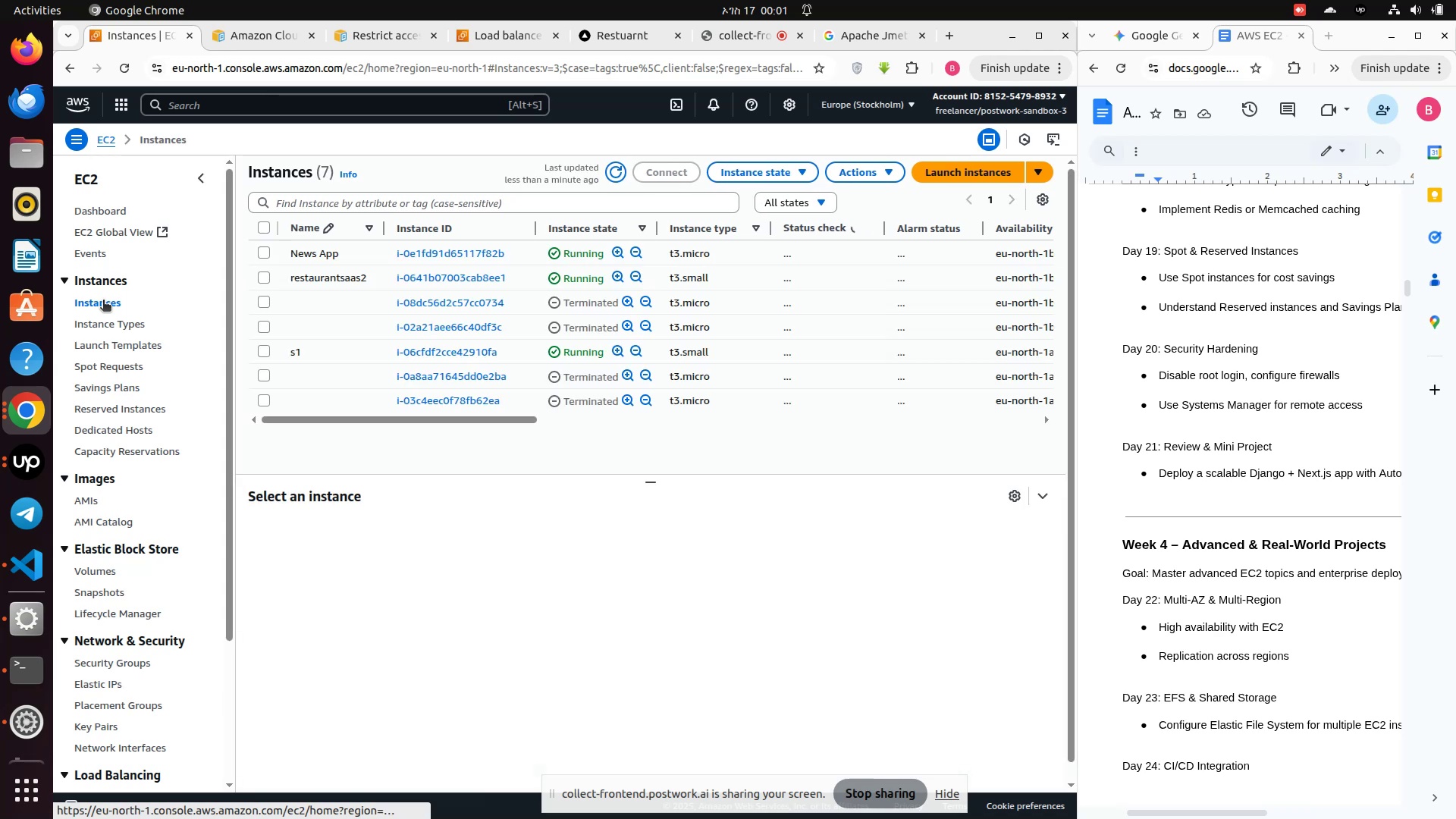 
left_click([116, 67])
 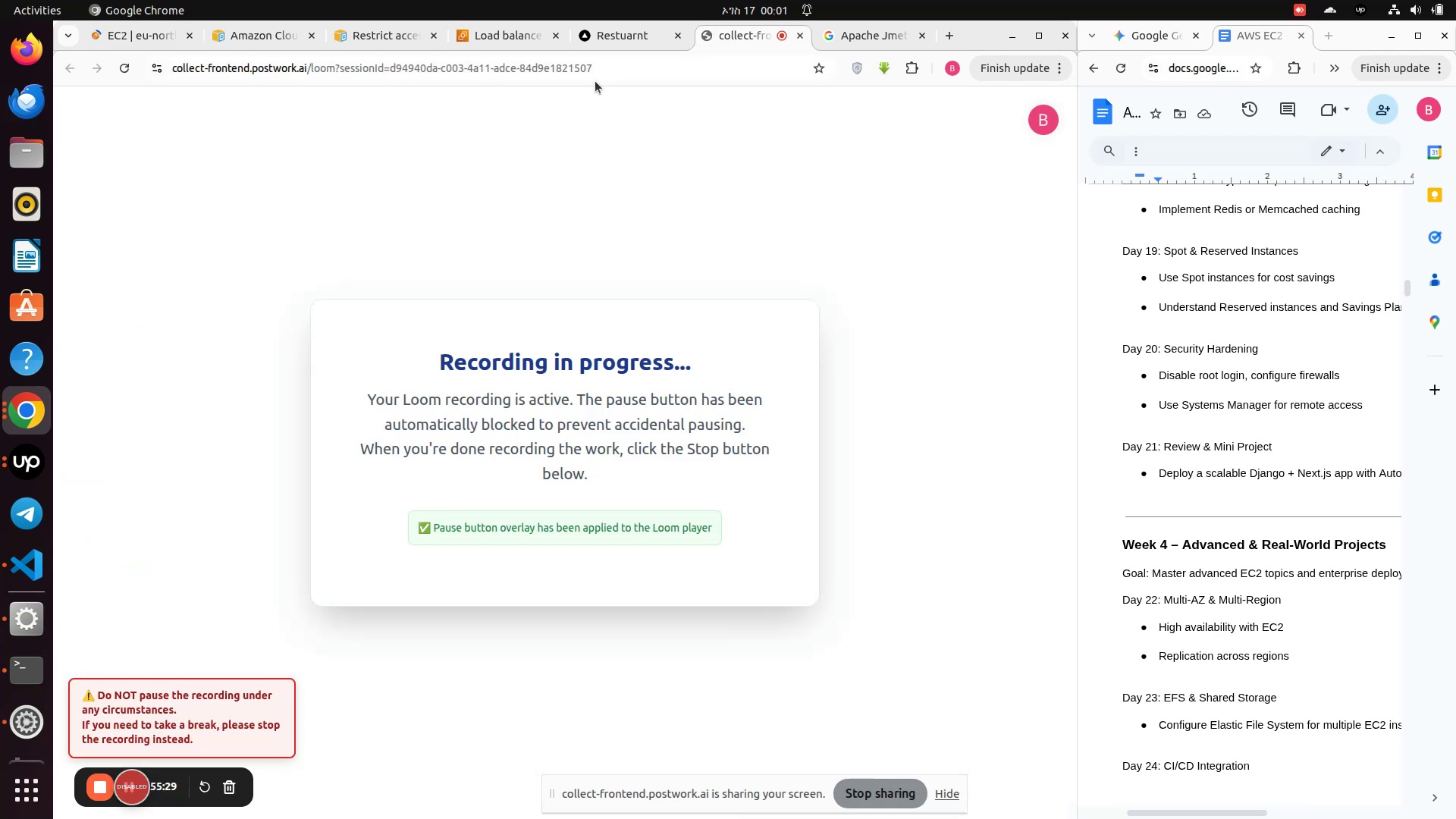 
wait(10.17)
 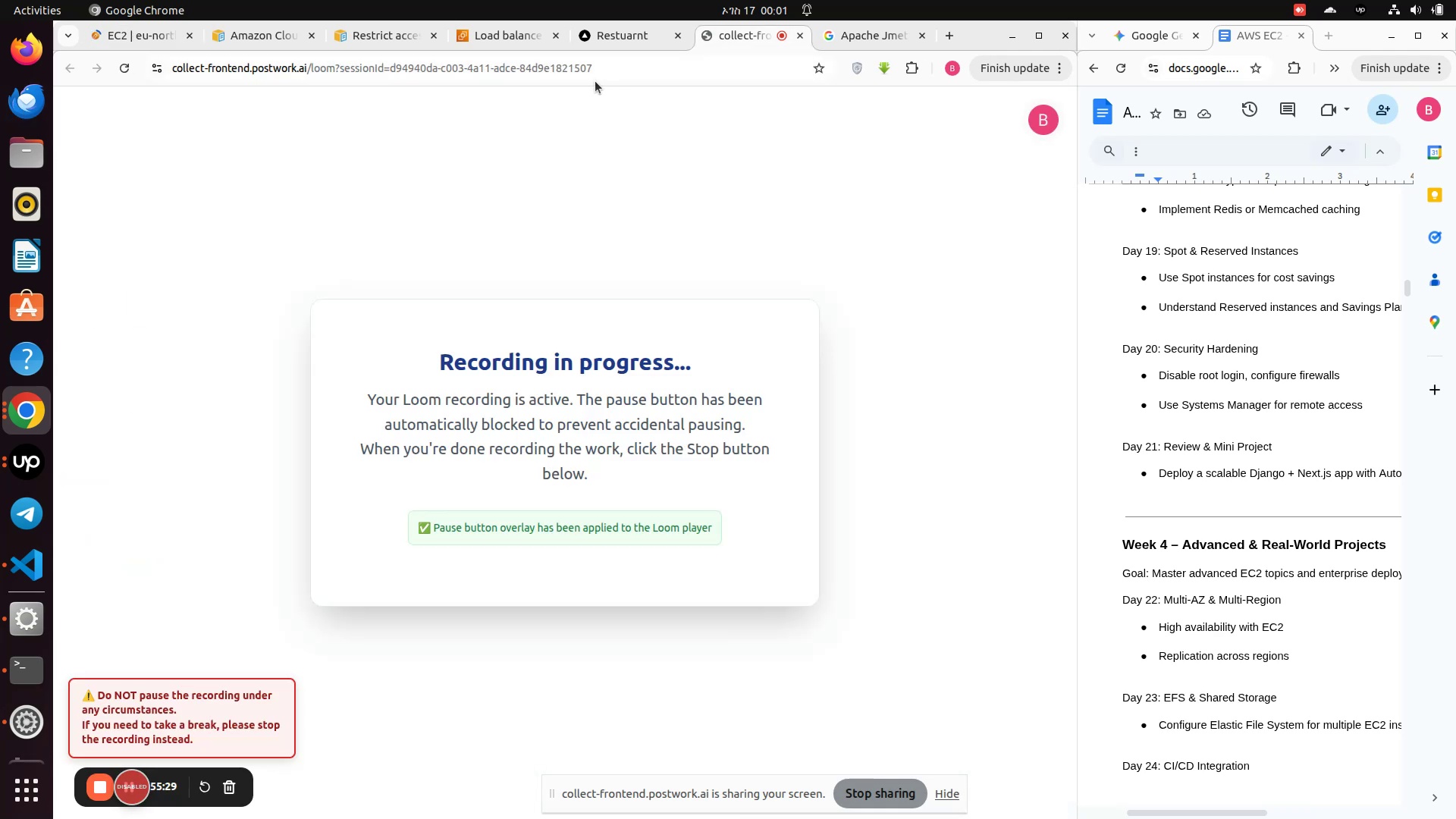 
left_click([133, 36])
 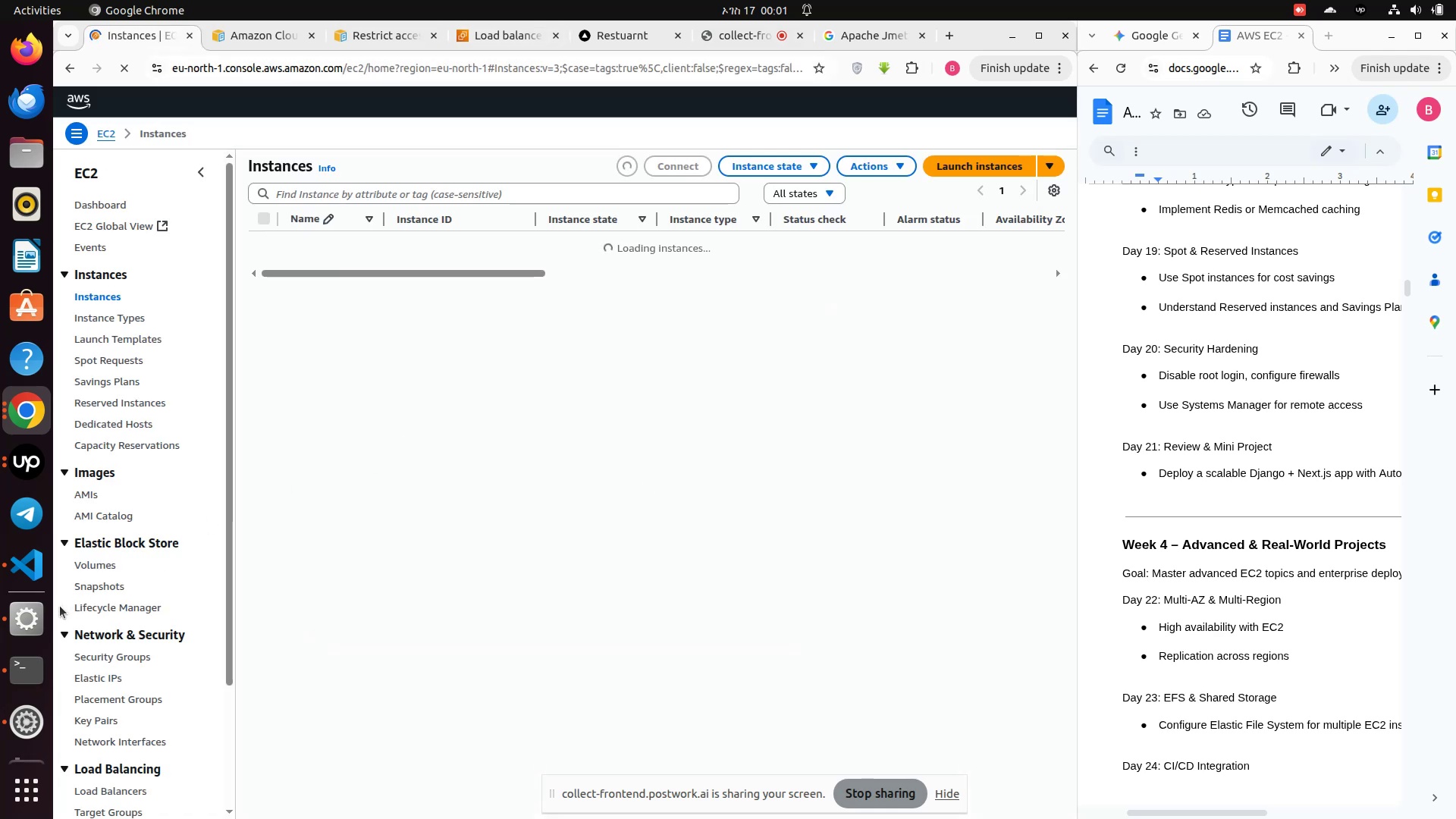 
left_click([17, 466])
 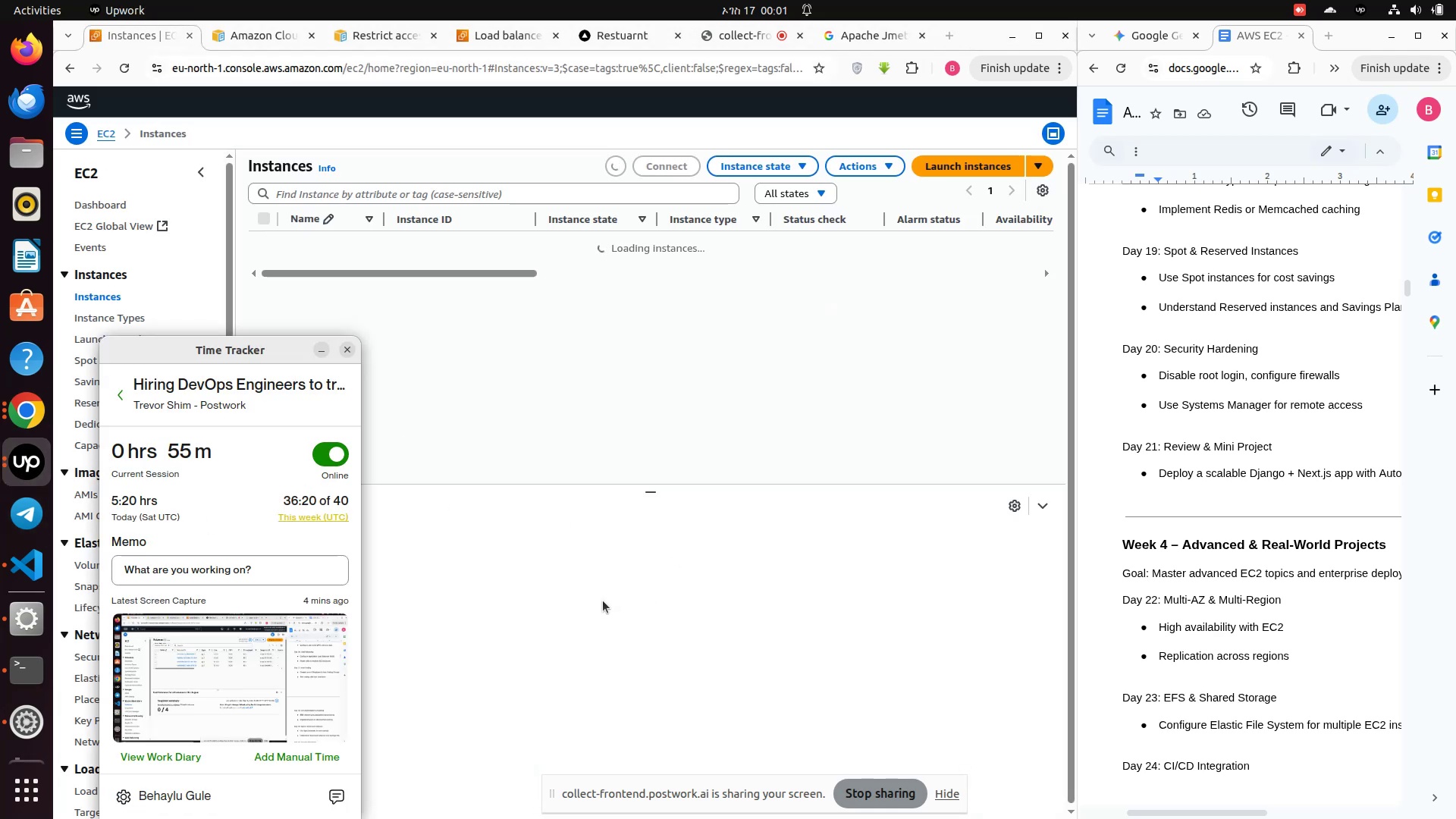 
left_click([603, 601])
 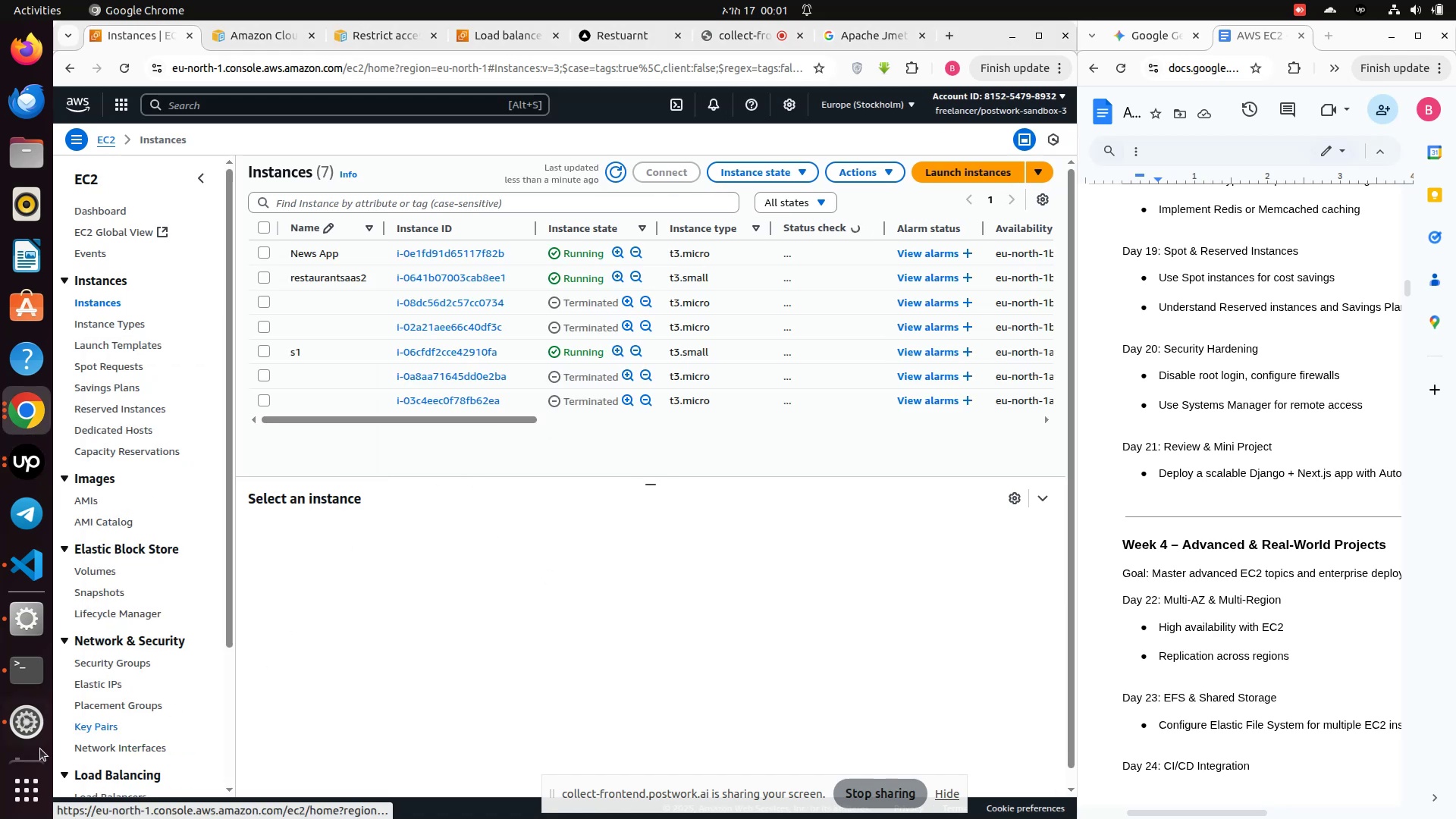 
scroll: coordinate [122, 711], scroll_direction: down, amount: 6.0
 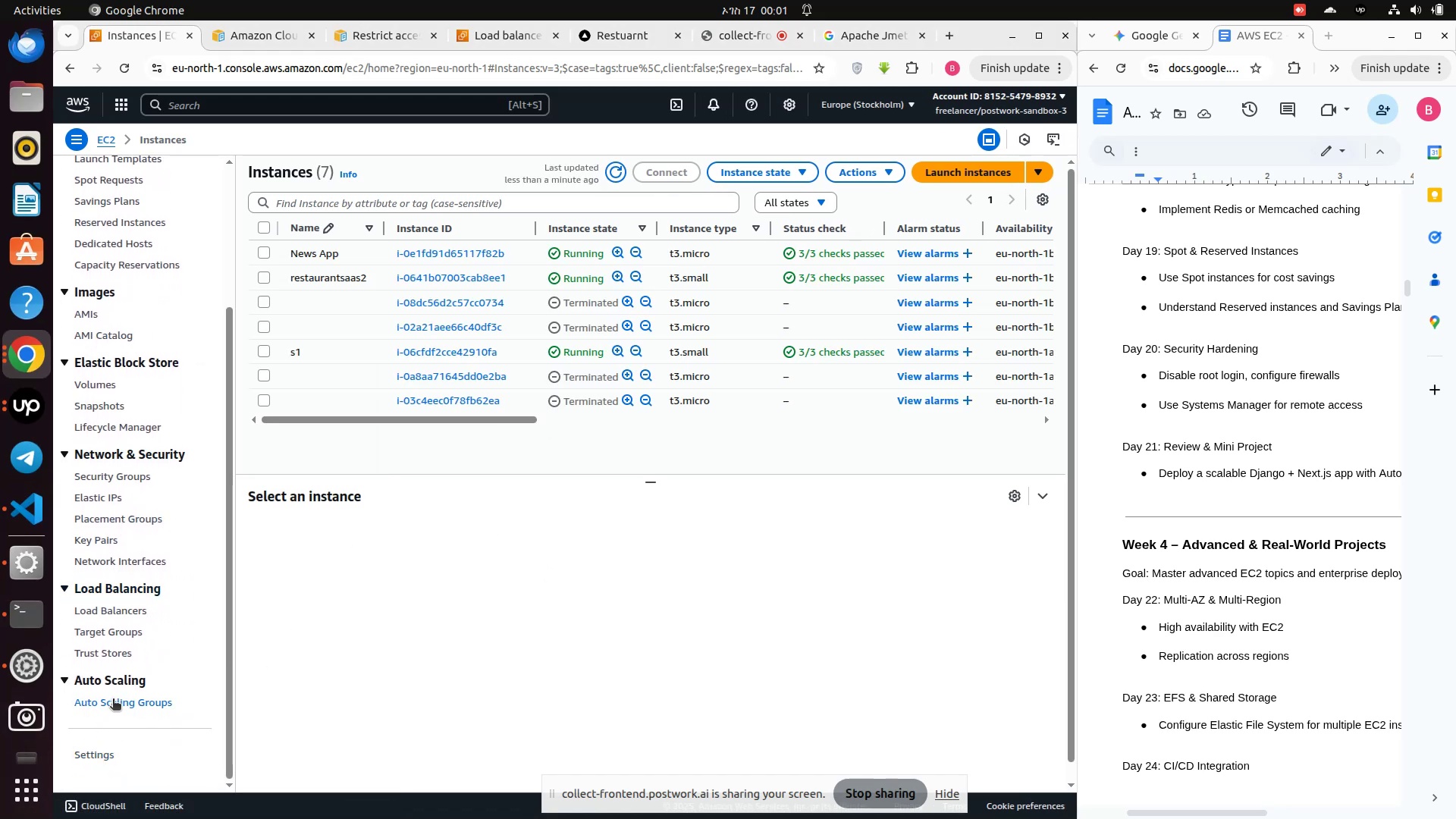 
left_click([113, 700])
 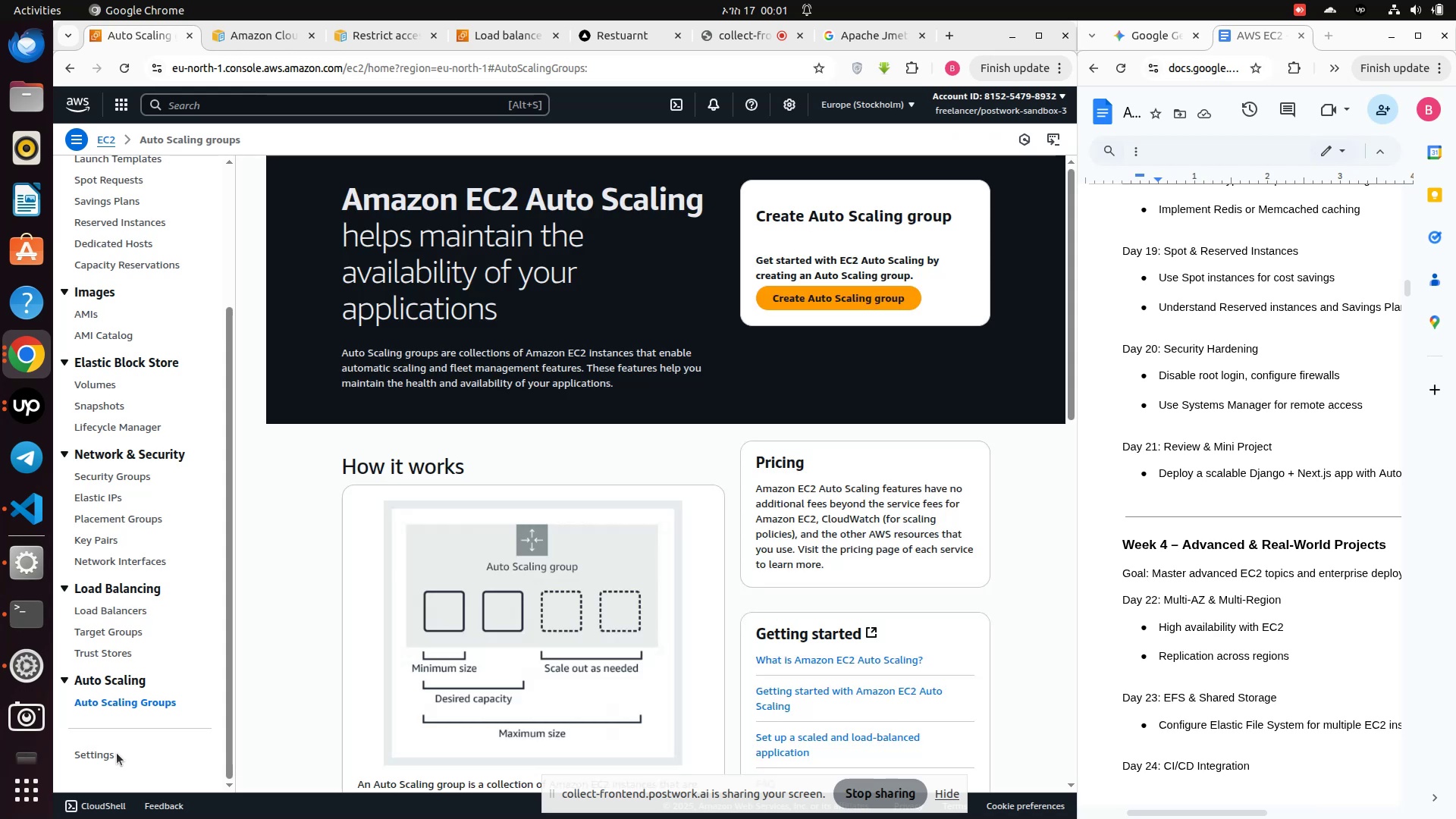 
scroll: coordinate [603, 536], scroll_direction: down, amount: 20.0
 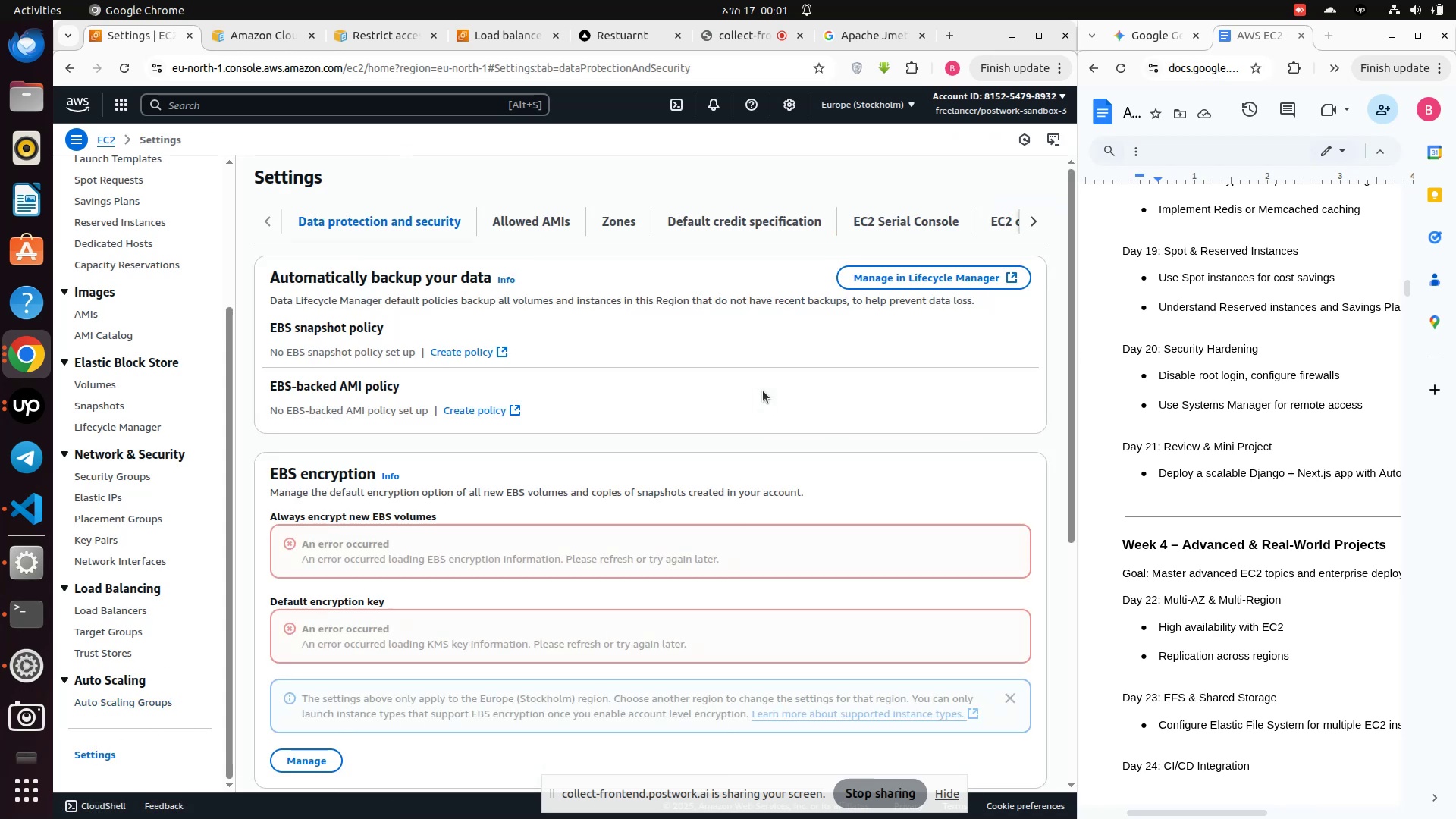 
wait(9.19)
 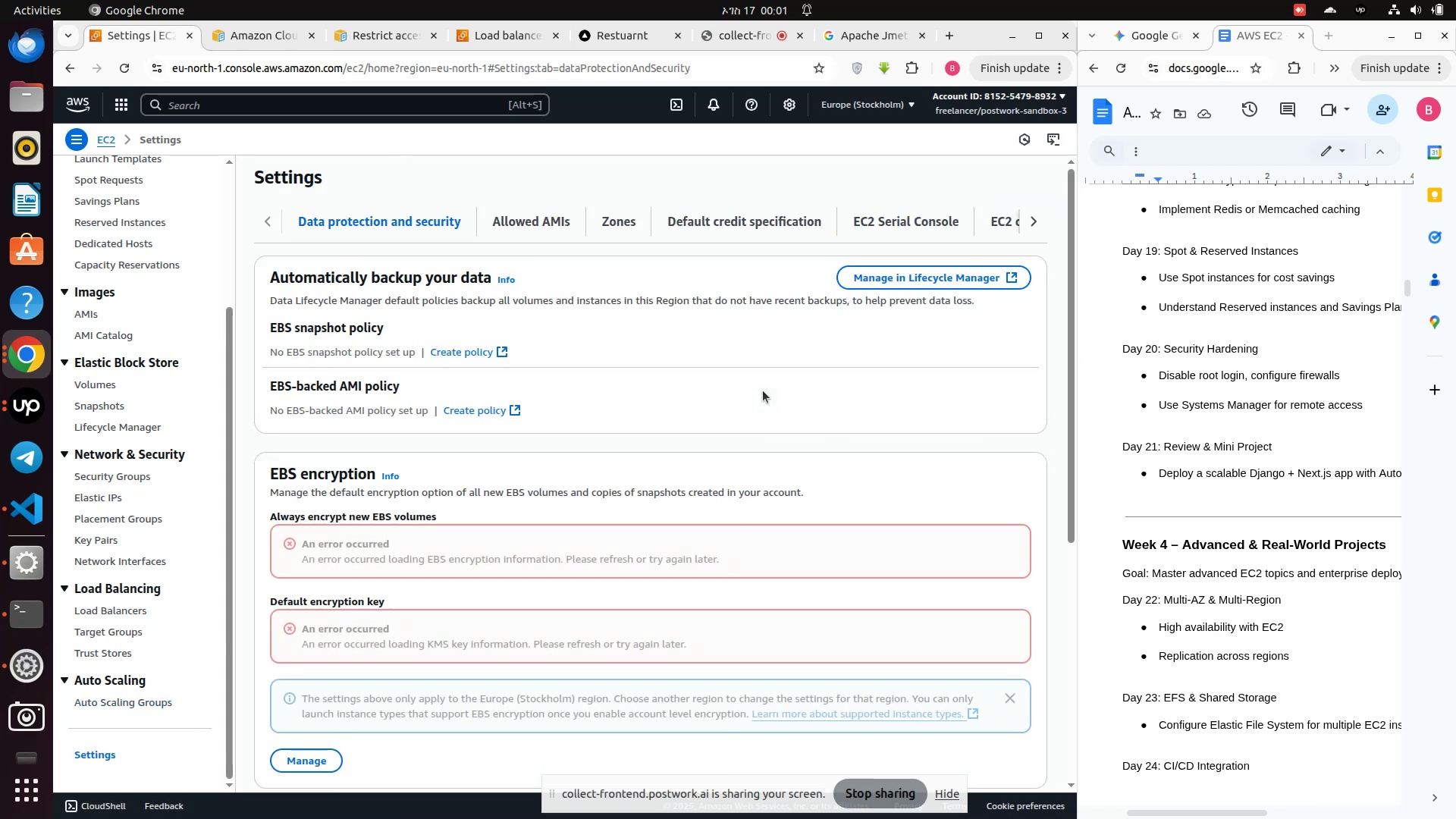 
scroll: coordinate [745, 392], scroll_direction: down, amount: 6.0
 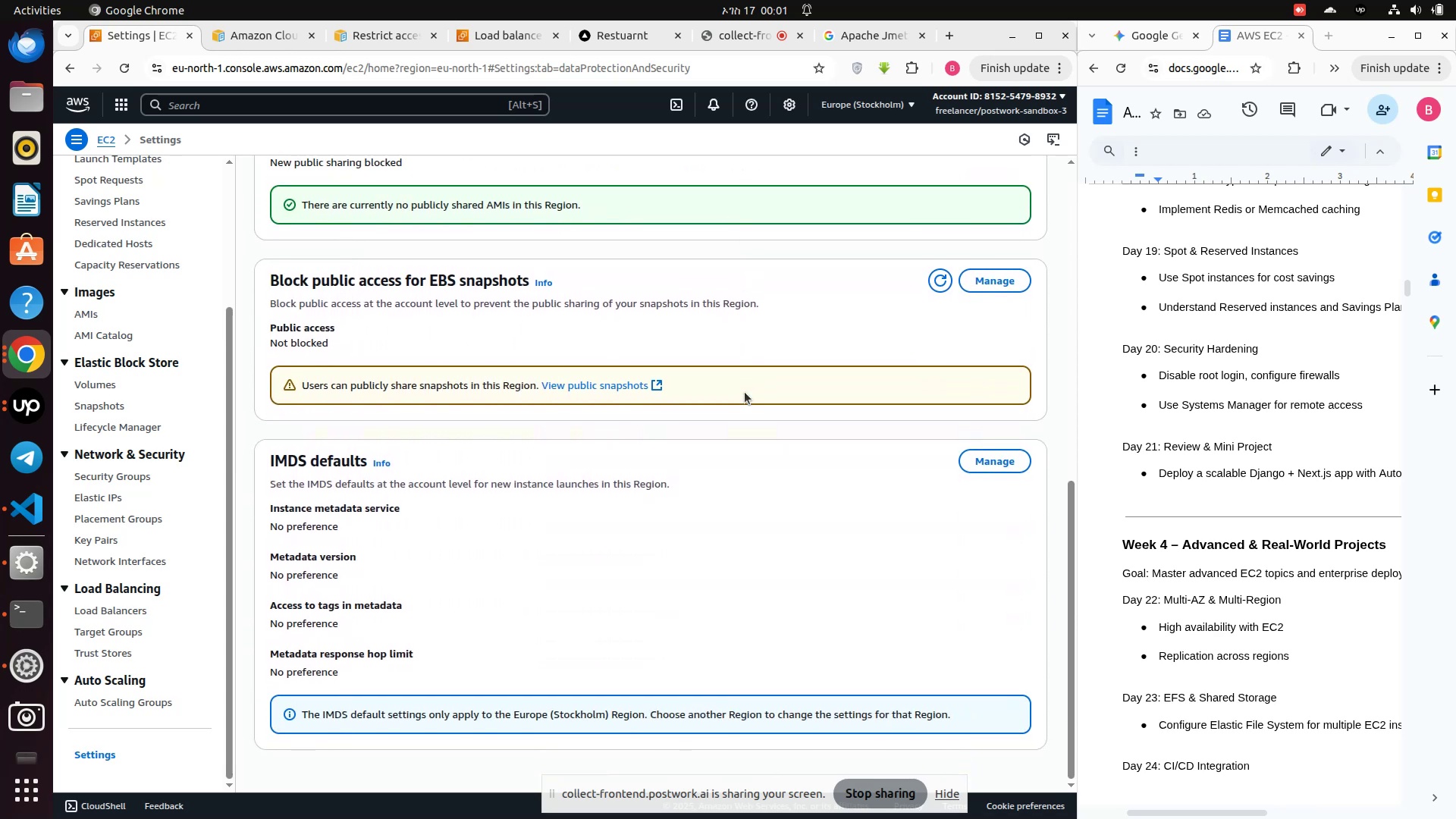 